 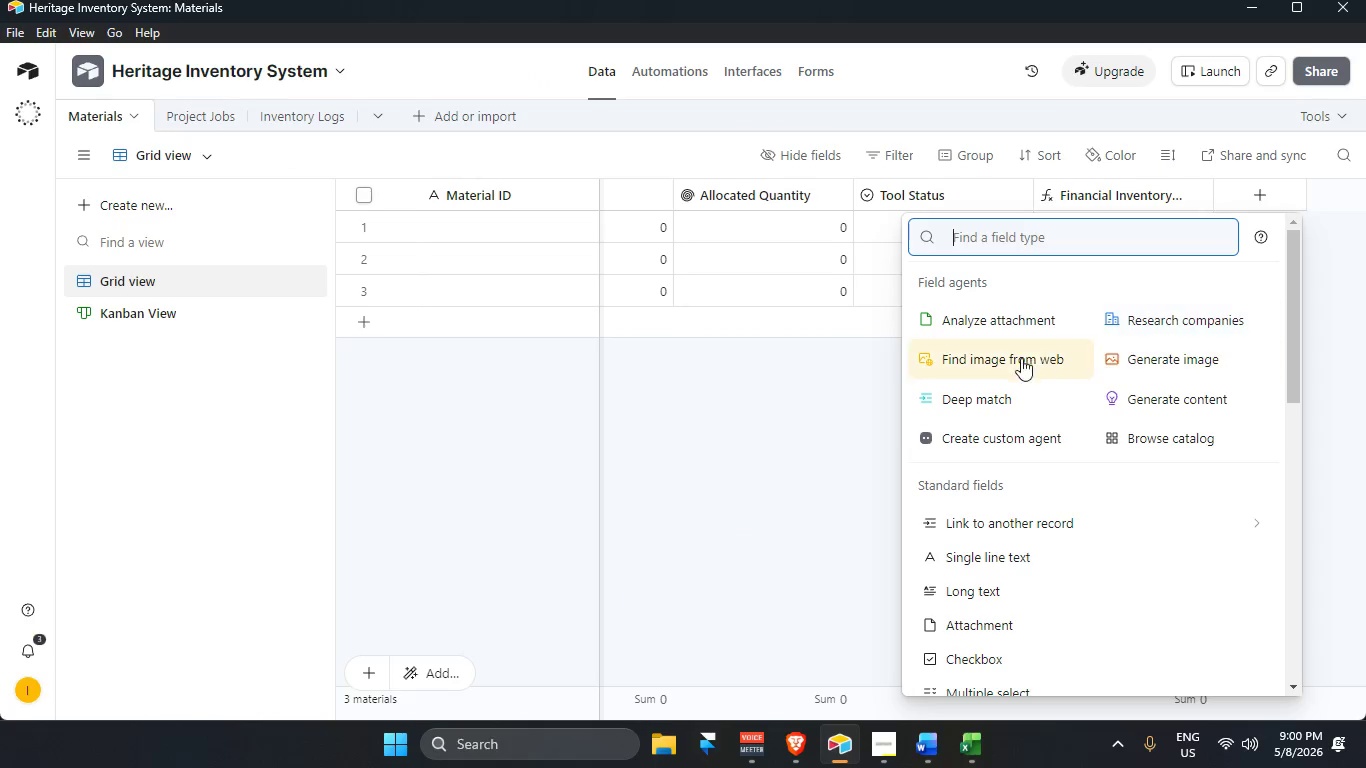 
type(check)
 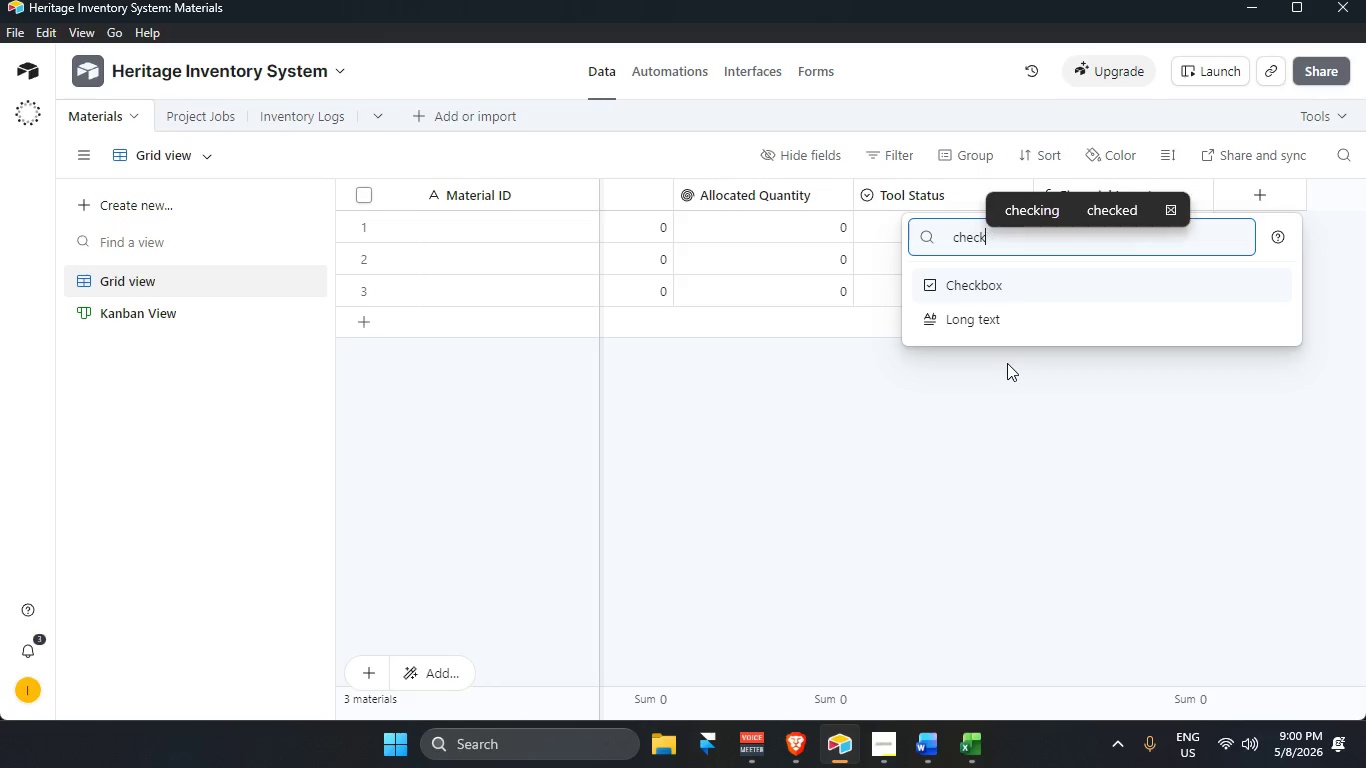 
key(Enter)
 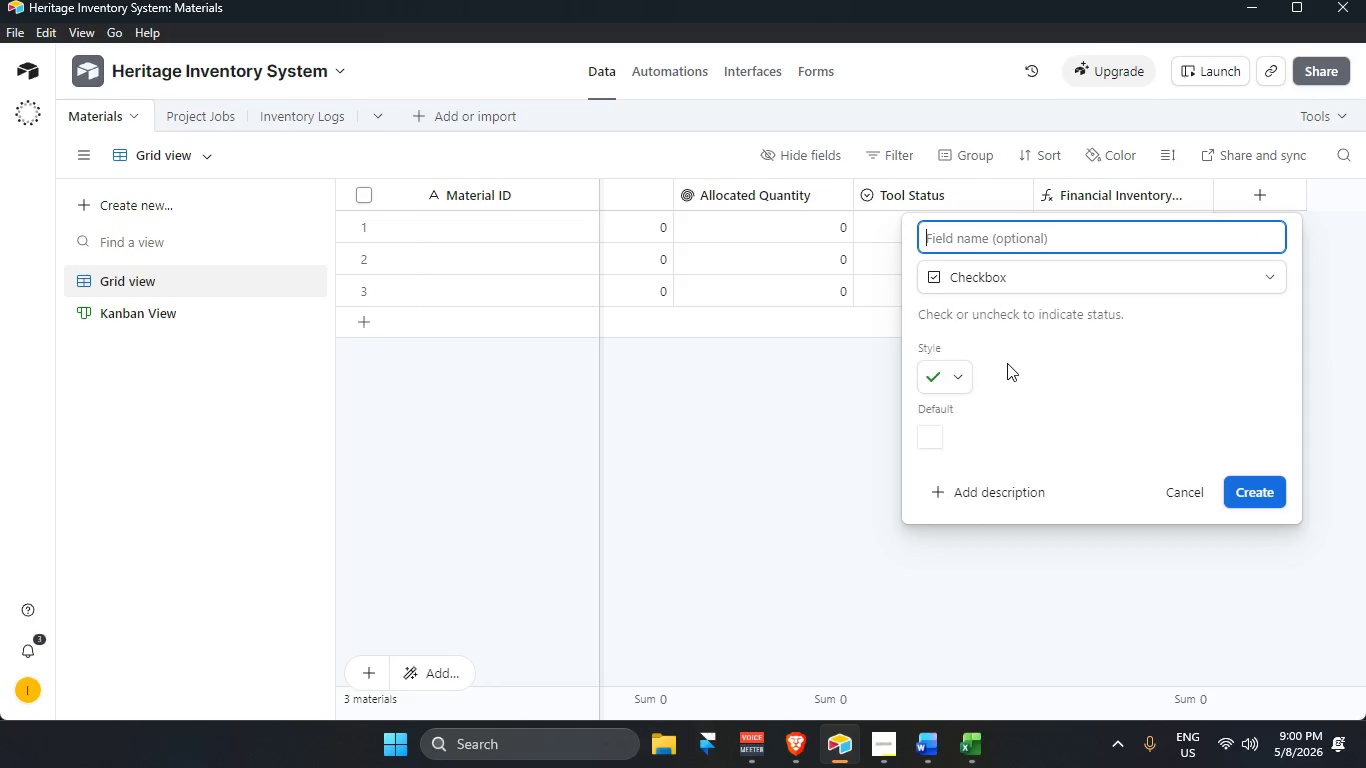 
type(Reorder Required)
 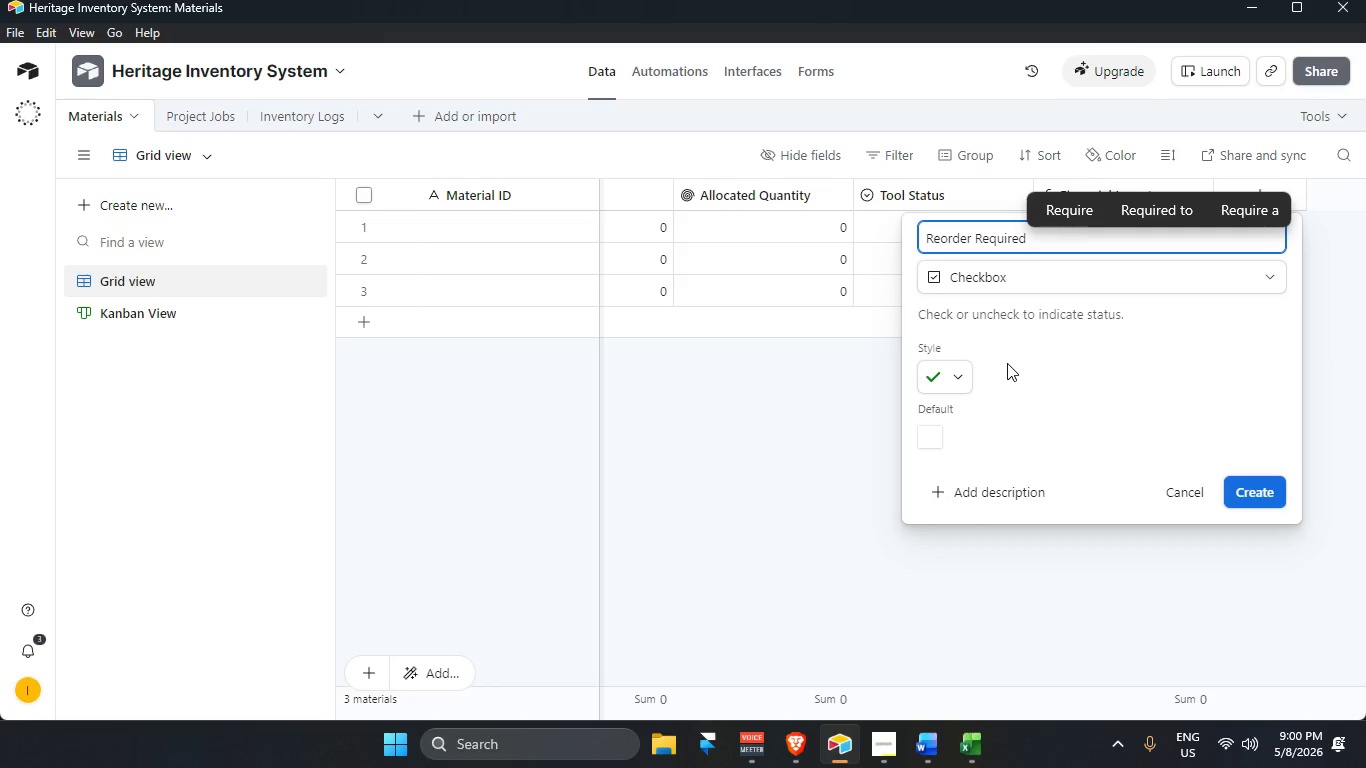 
wait(8.36)
 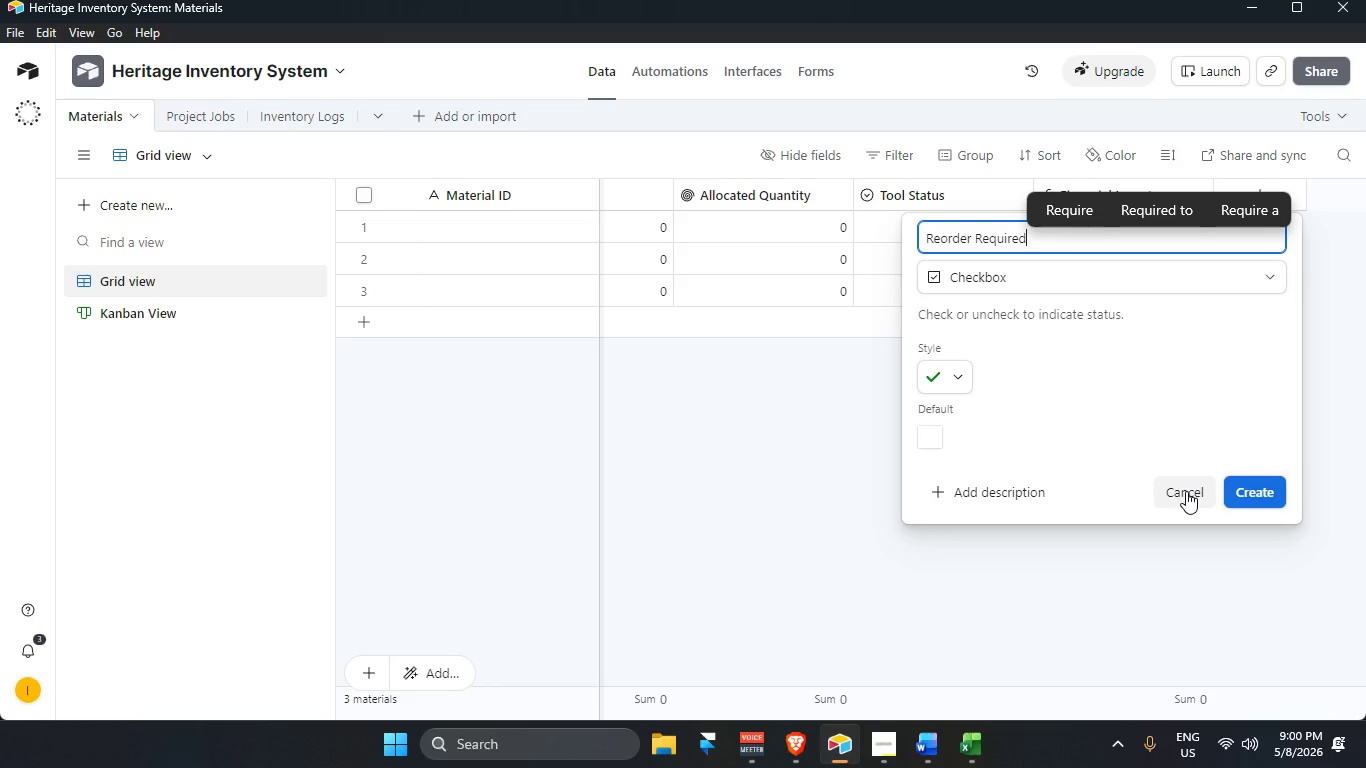 
left_click([686, 62])
 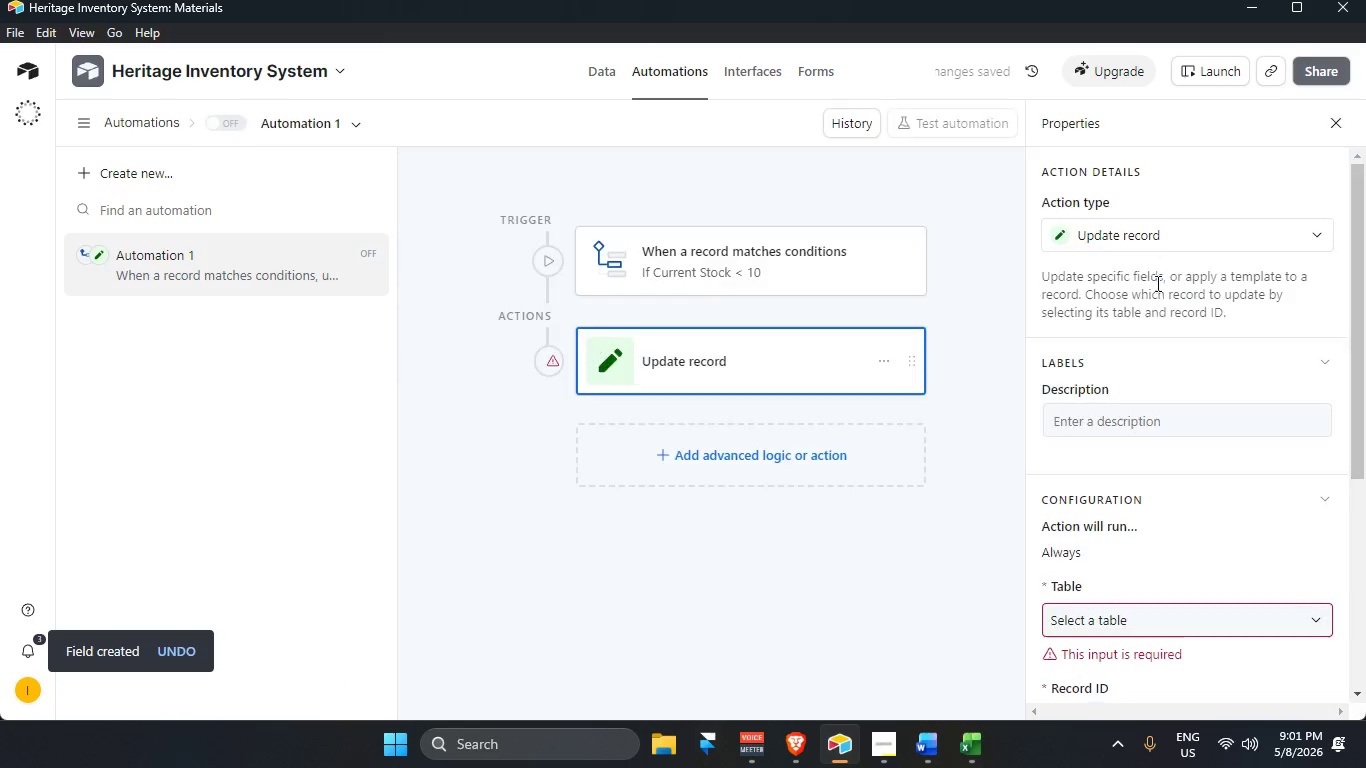 
scroll: coordinate [1152, 534], scroll_direction: down, amount: 4.0
 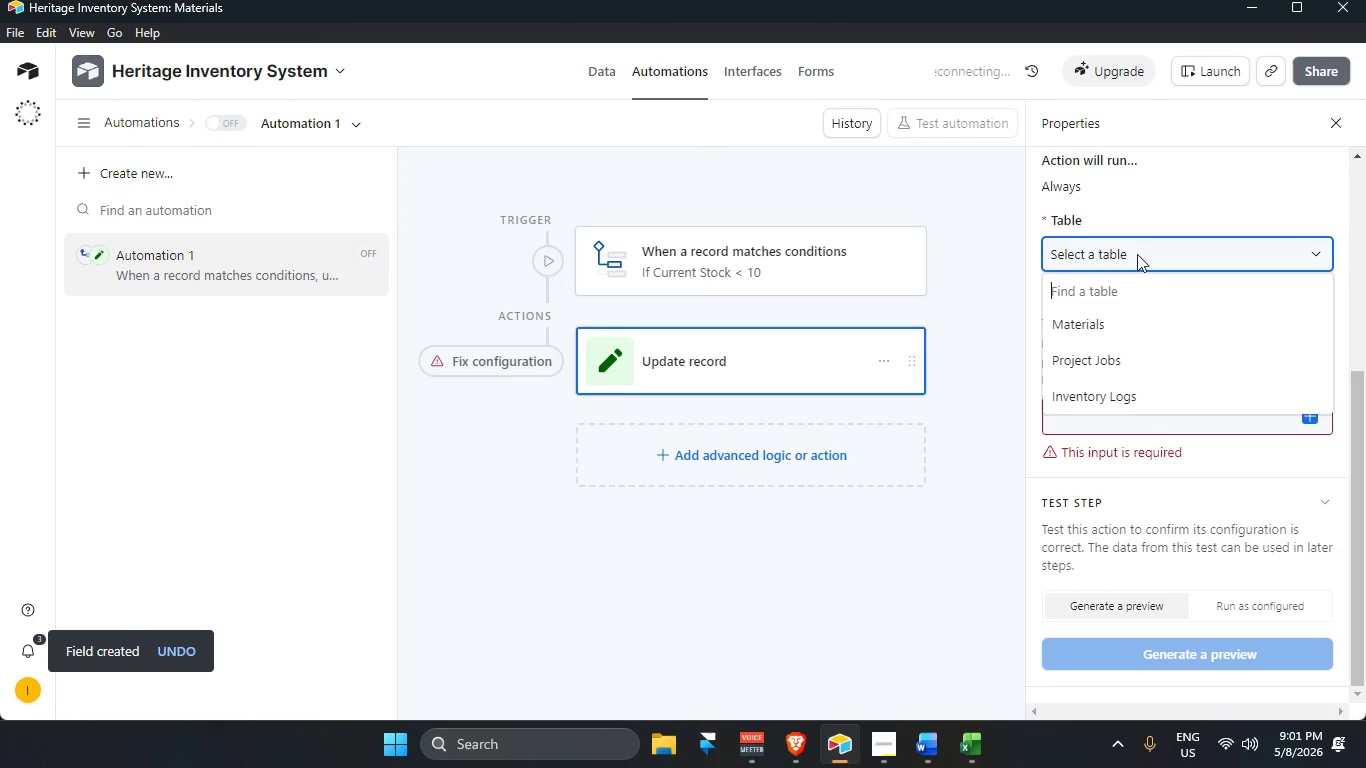 
left_click([1114, 319])
 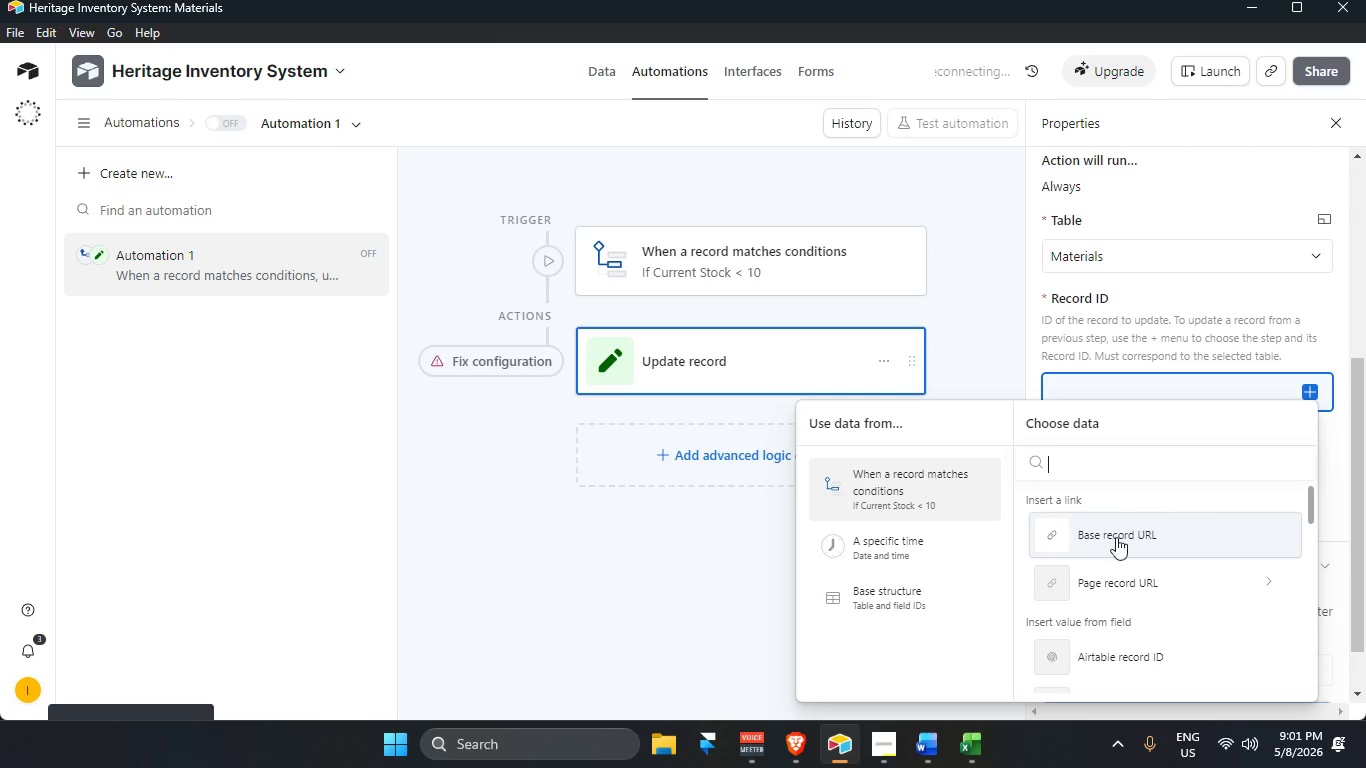 
left_click([1088, 665])
 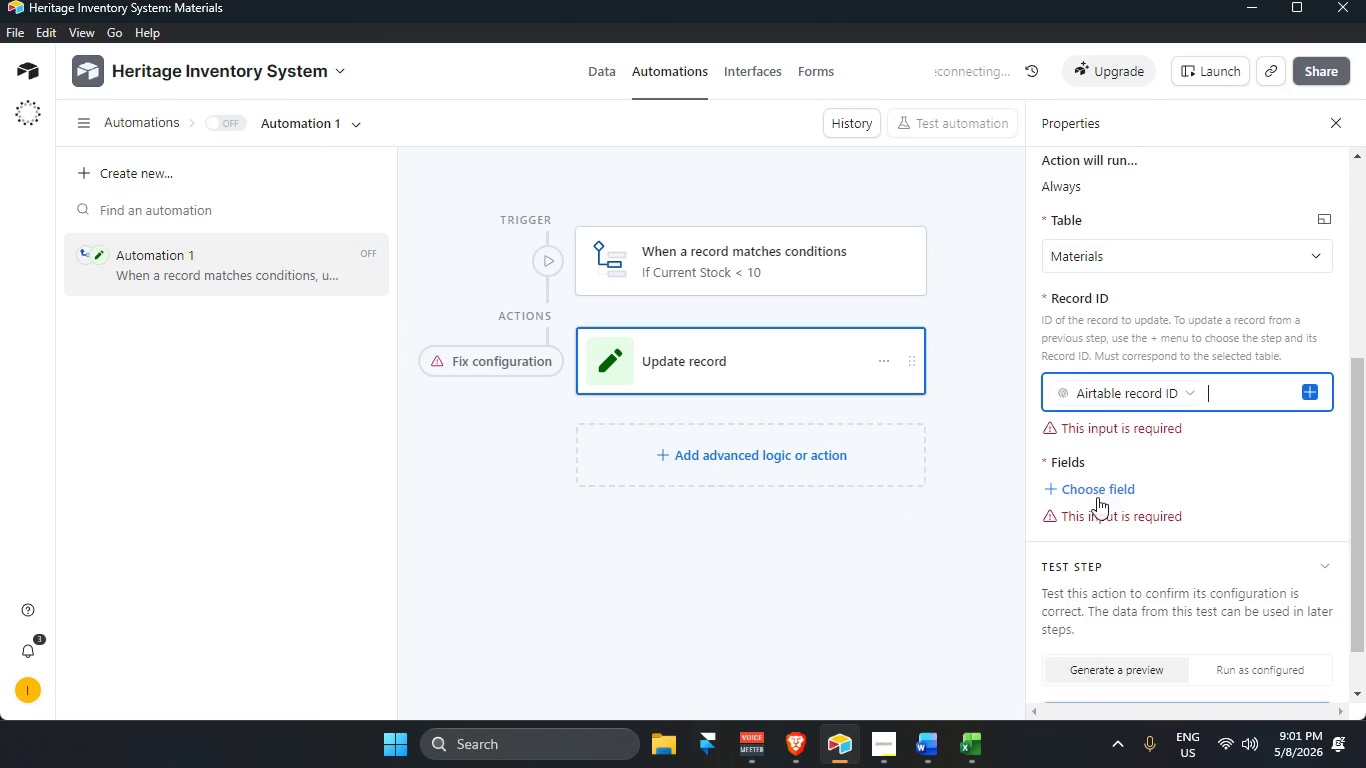 
left_click_drag(start_coordinate=[1089, 486], to_coordinate=[1090, 491])
 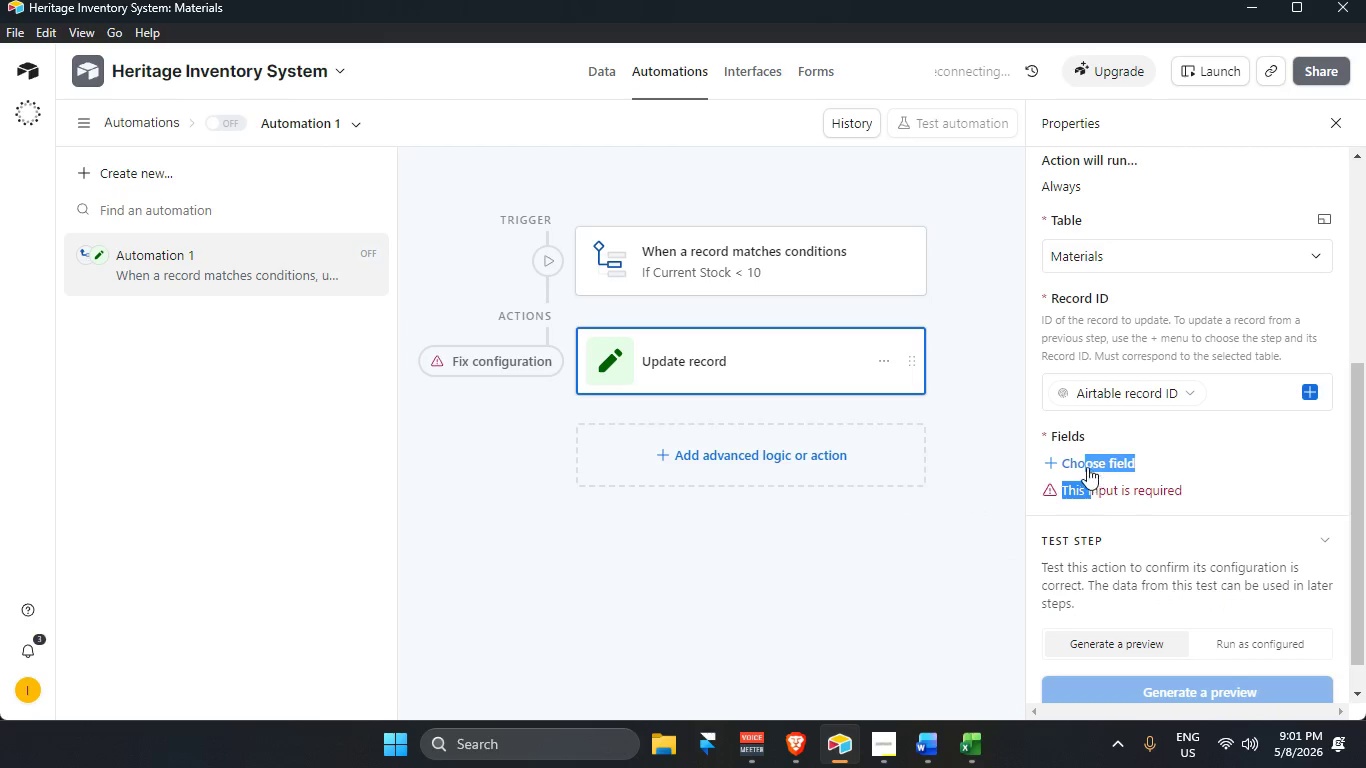 
left_click([1079, 466])
 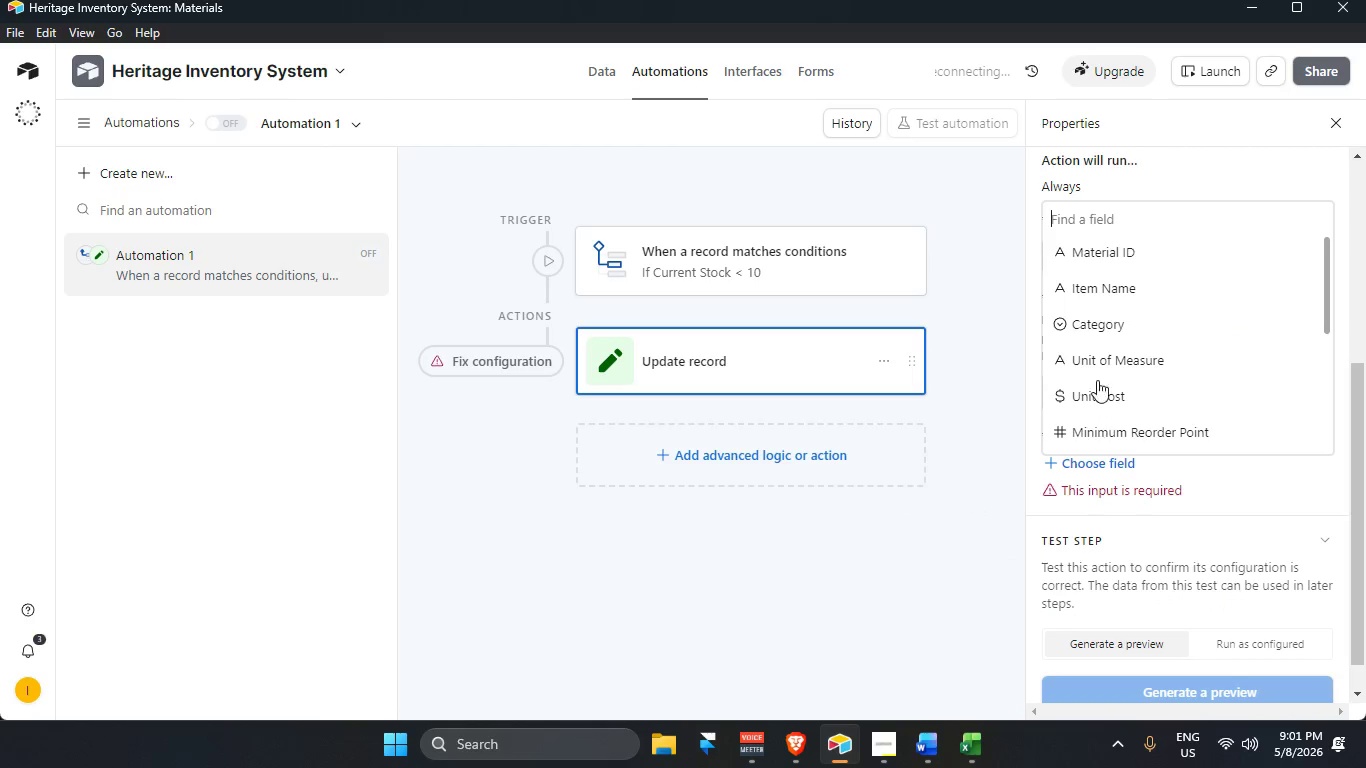 
left_click([1118, 435])
 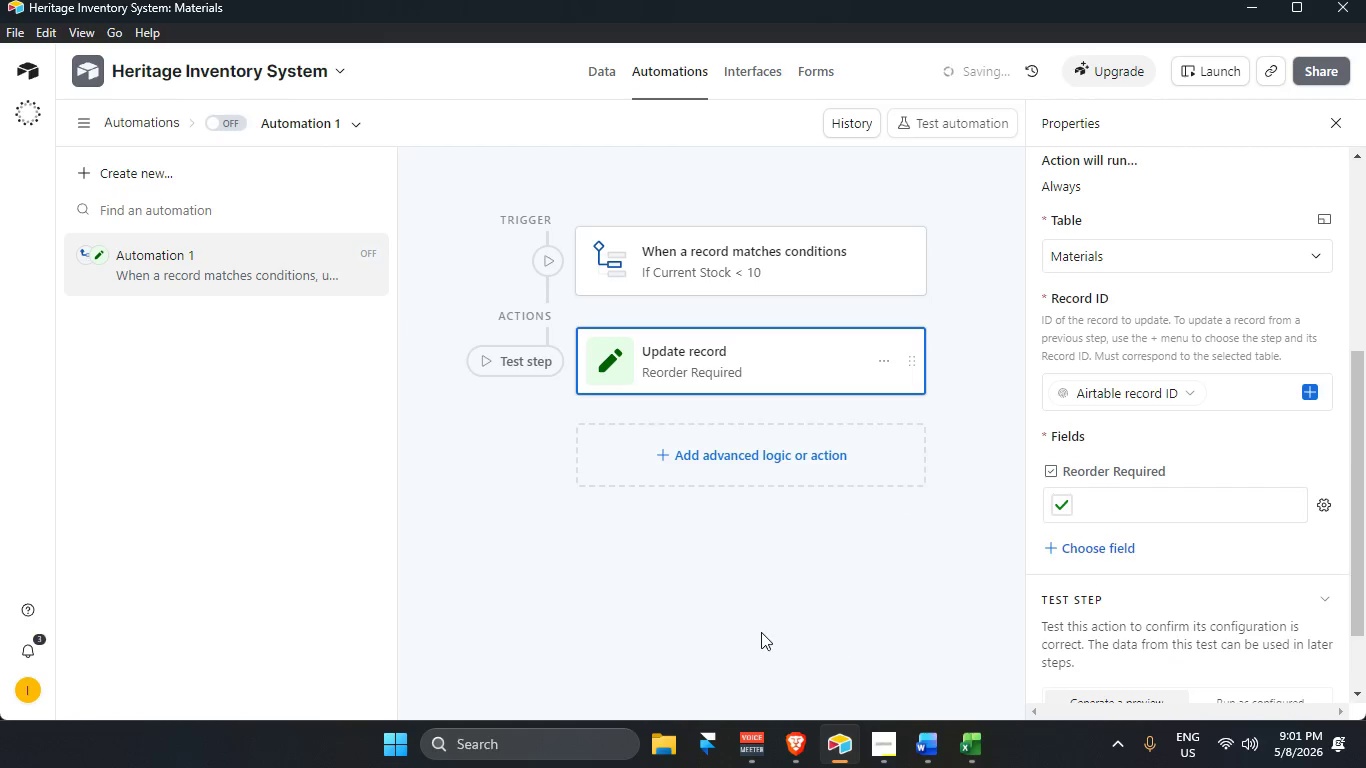 
scroll: coordinate [1243, 655], scroll_direction: down, amount: 14.0
 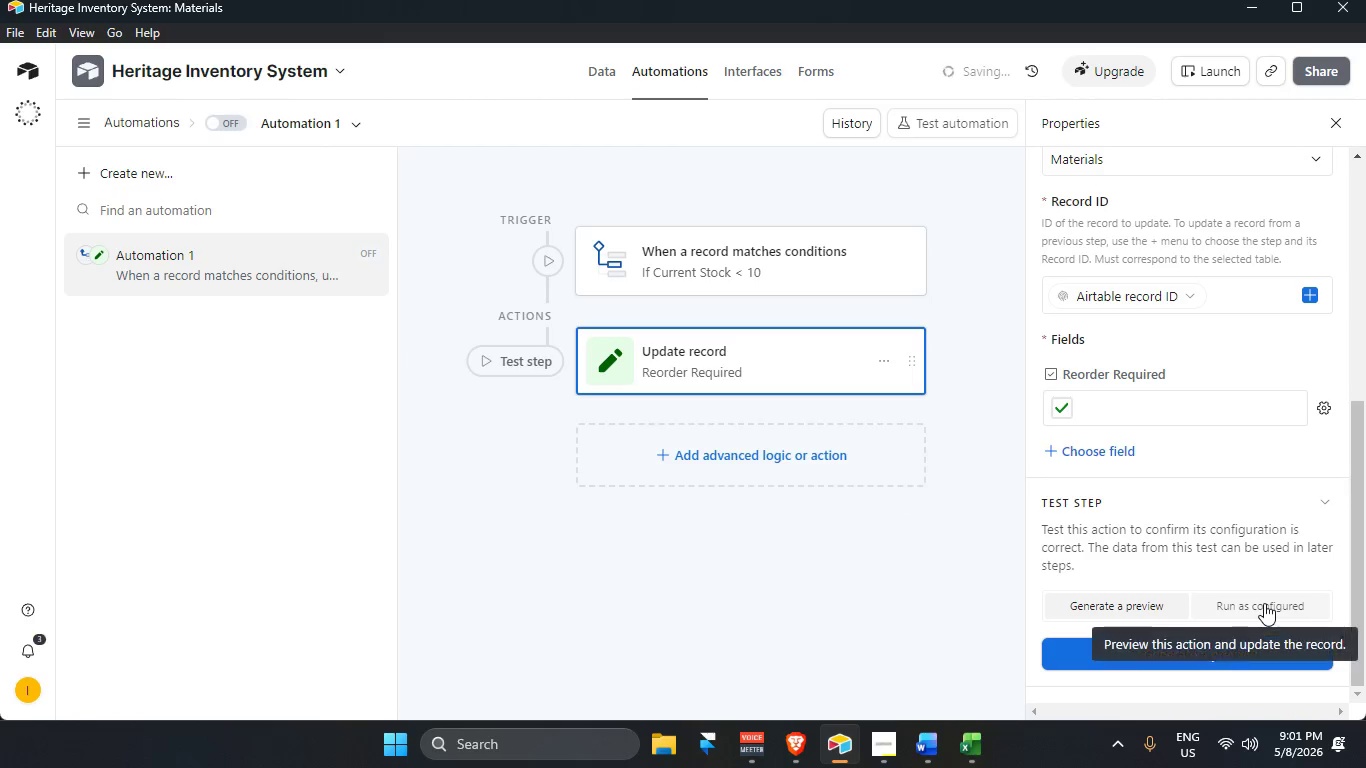 
left_click([1264, 603])
 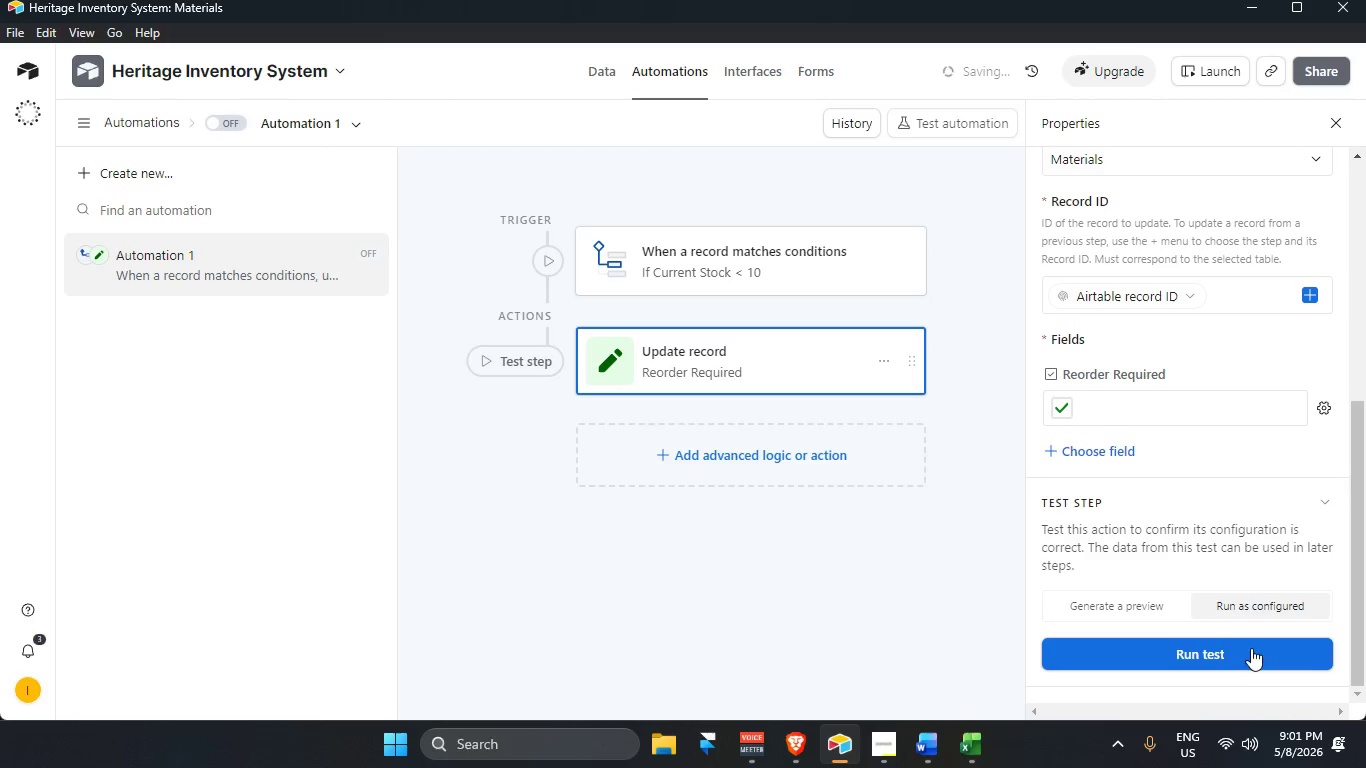 
double_click([1247, 654])
 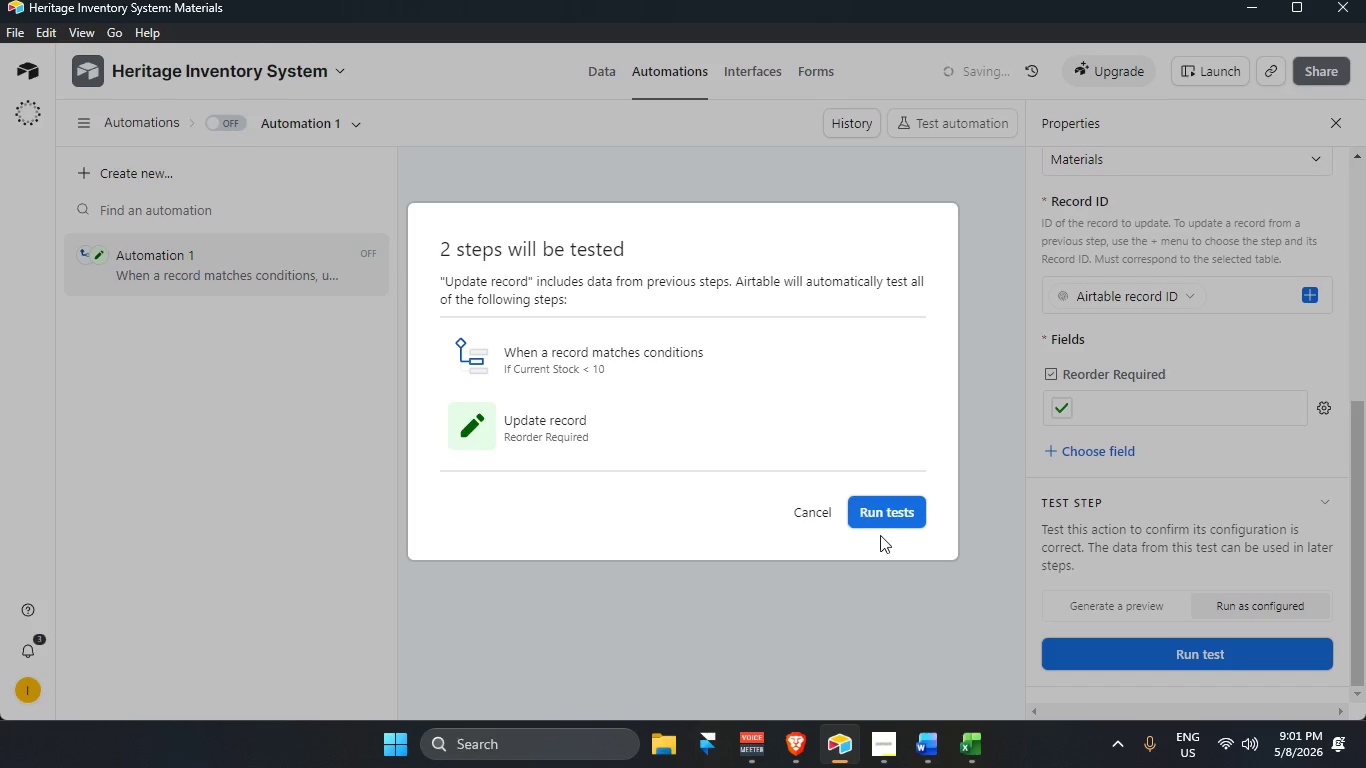 
left_click([888, 515])
 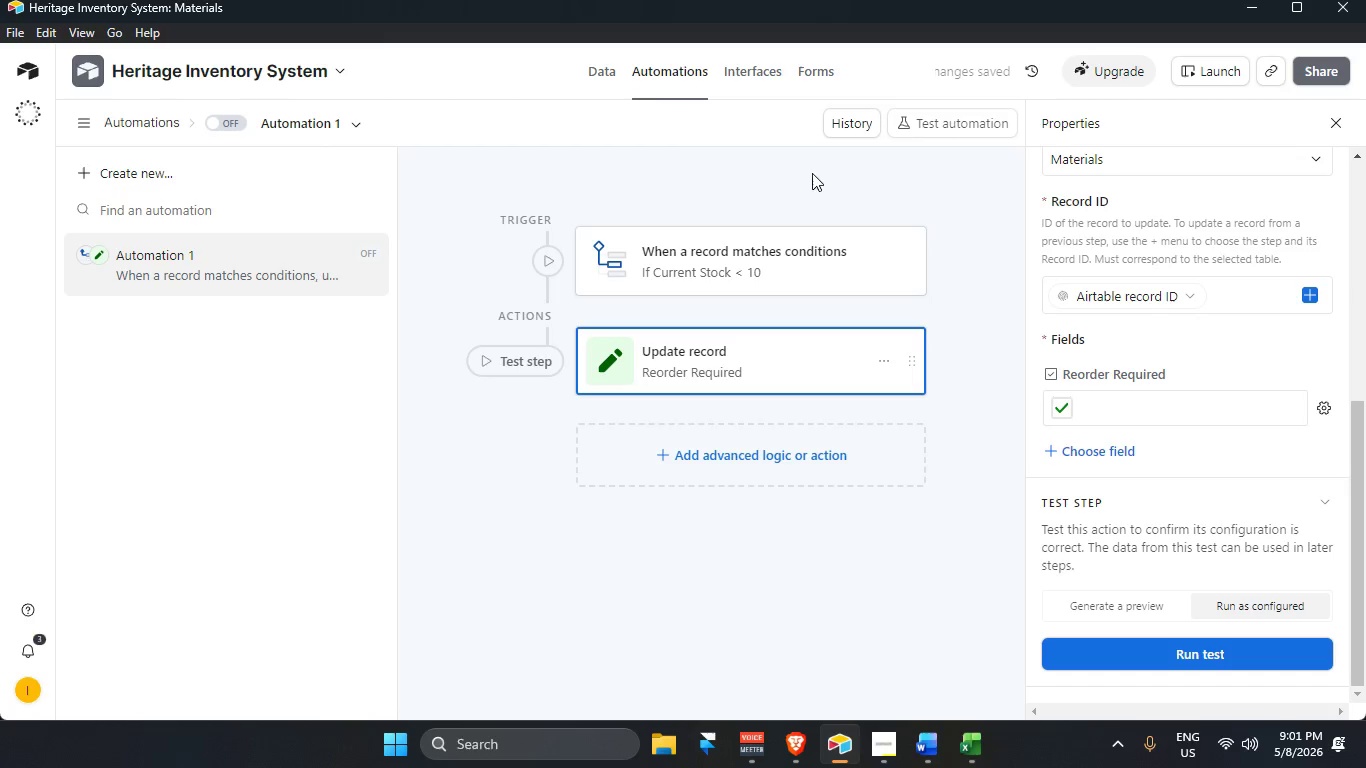 
mouse_move([611, 206])
 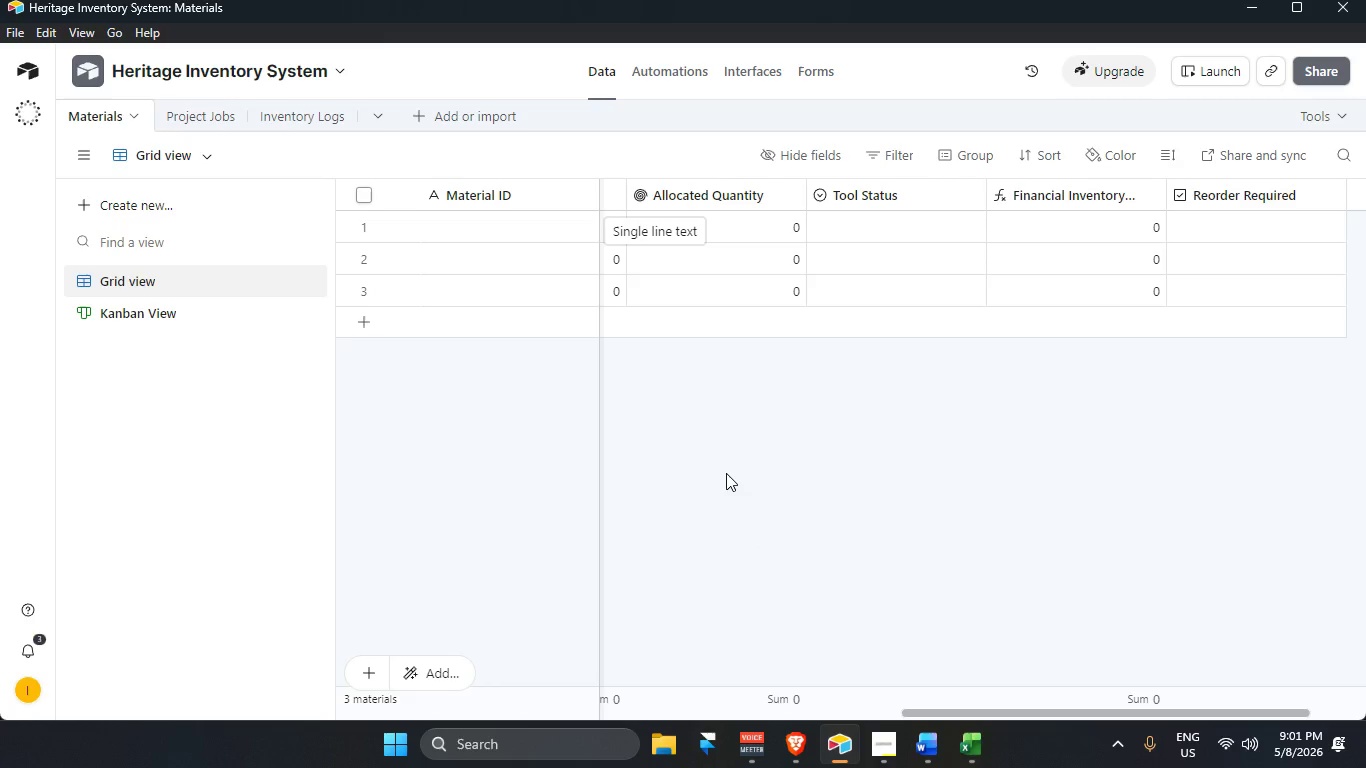 
wait(26.49)
 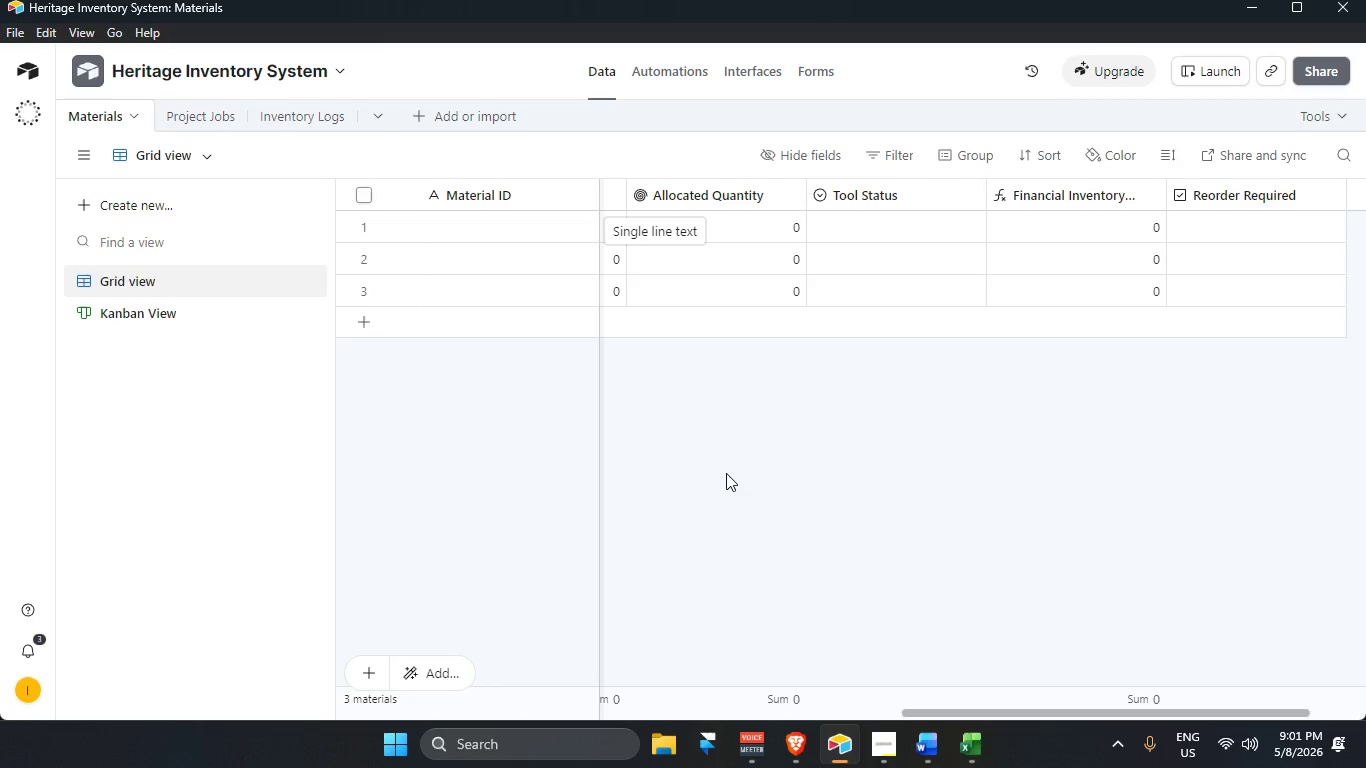 
mouse_move([407, 287])
 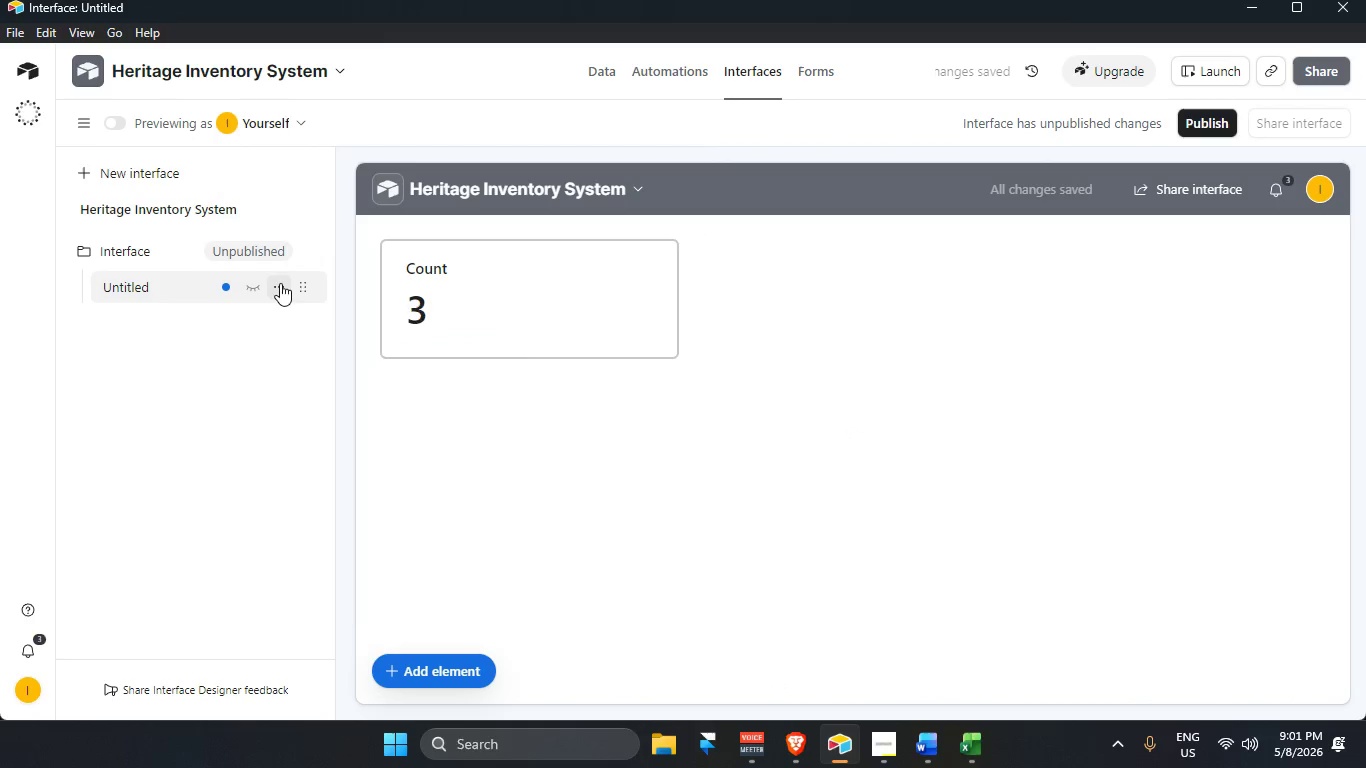 
wait(5.92)
 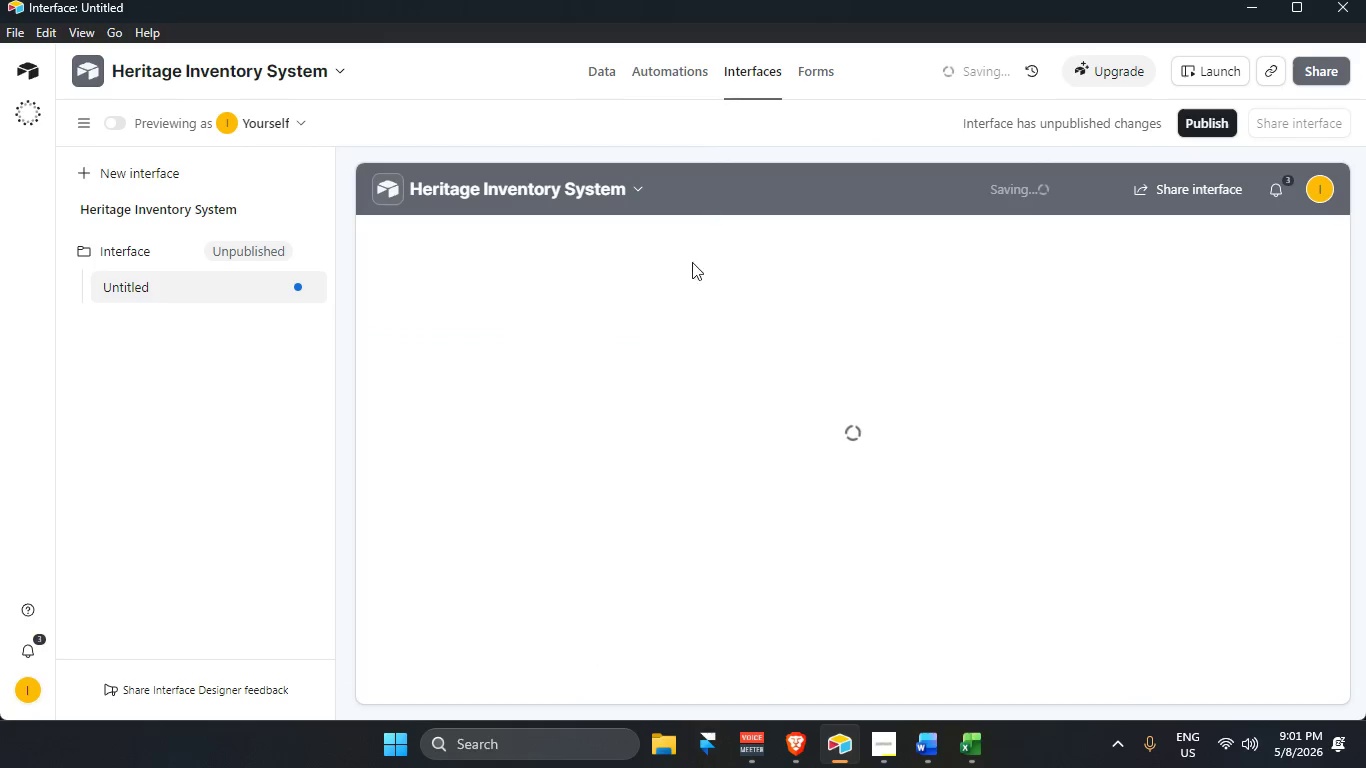 
left_click([215, 401])
 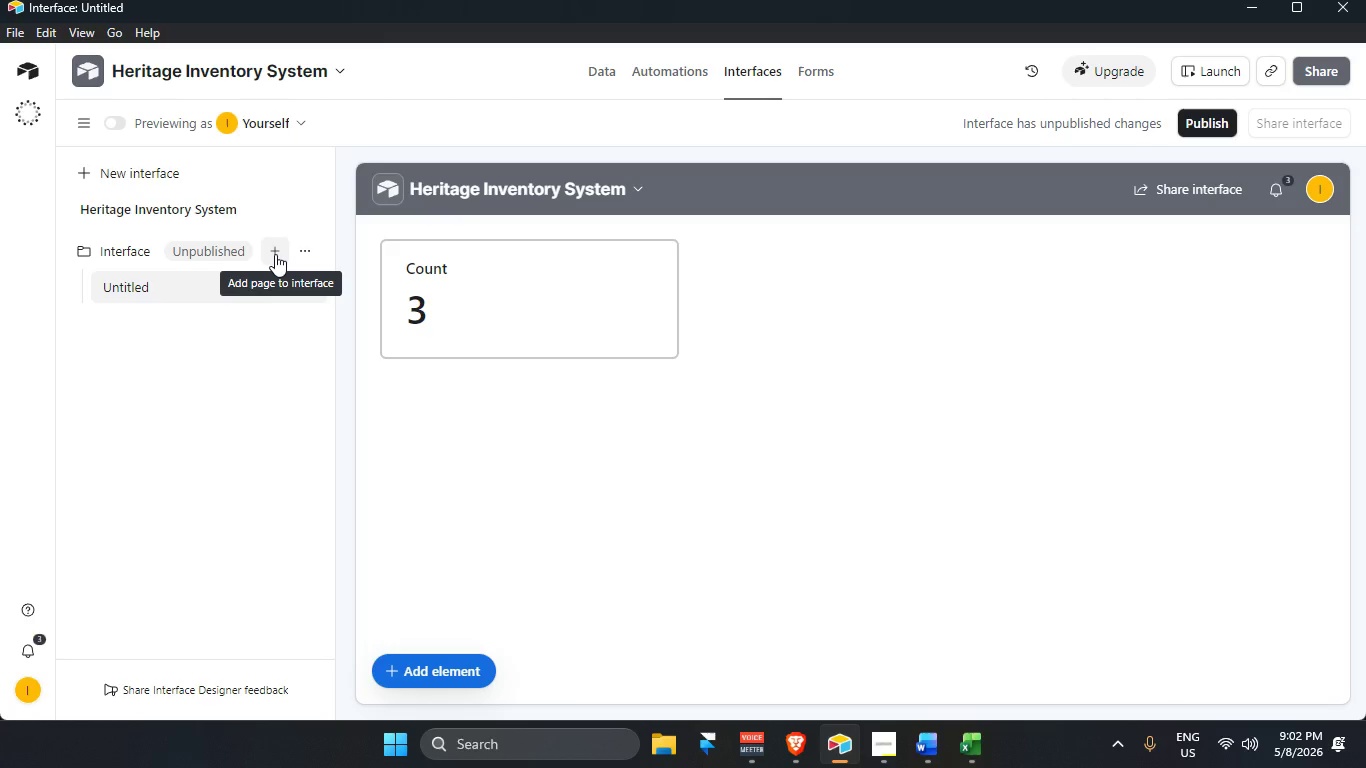 
wait(14.11)
 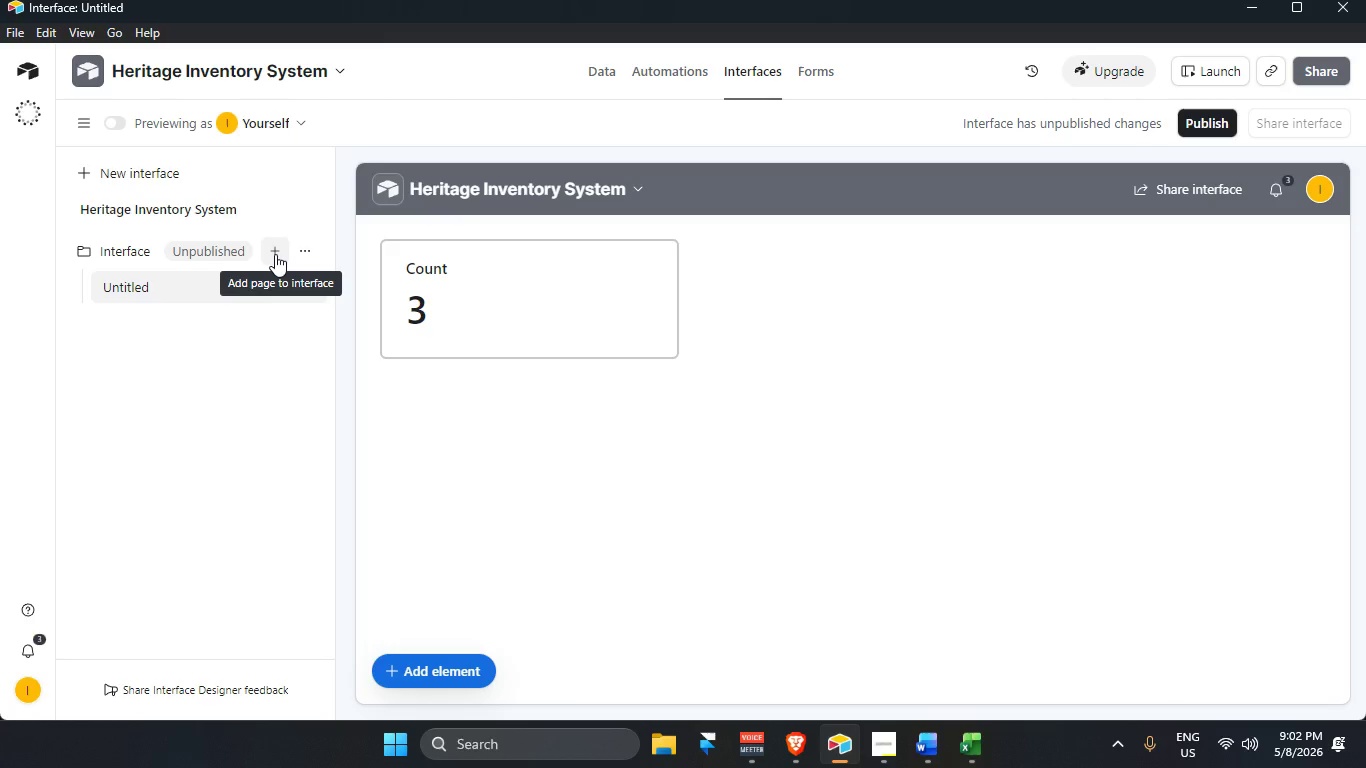 
left_click([285, 288])
 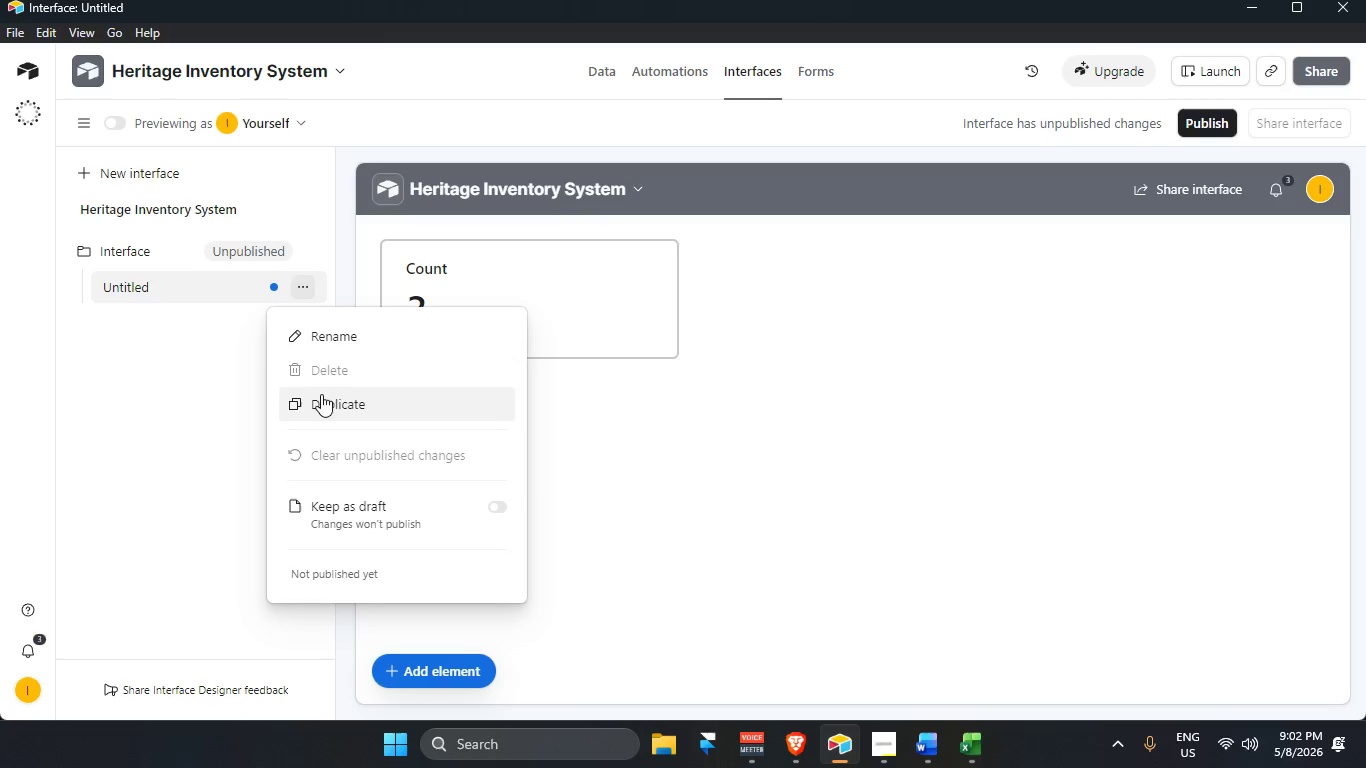 
left_click([204, 357])
 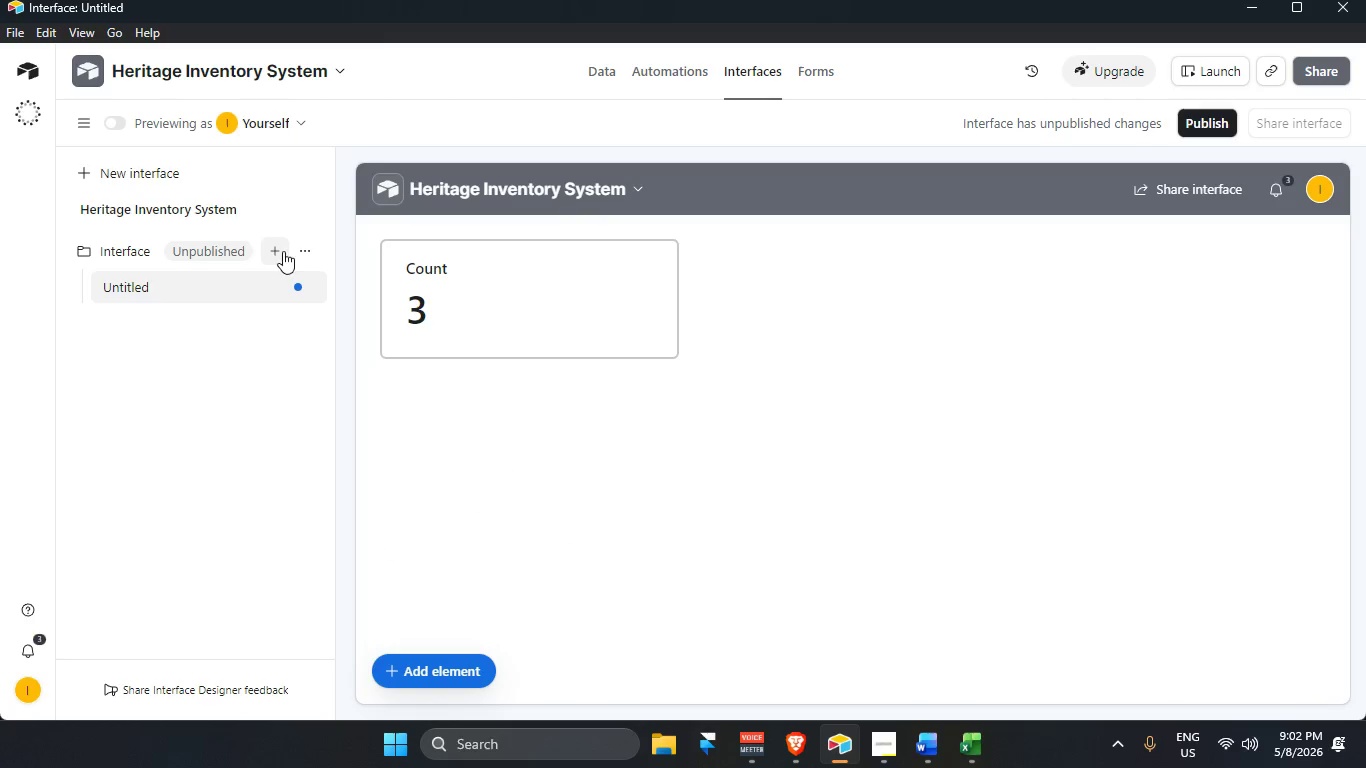 
left_click([266, 250])
 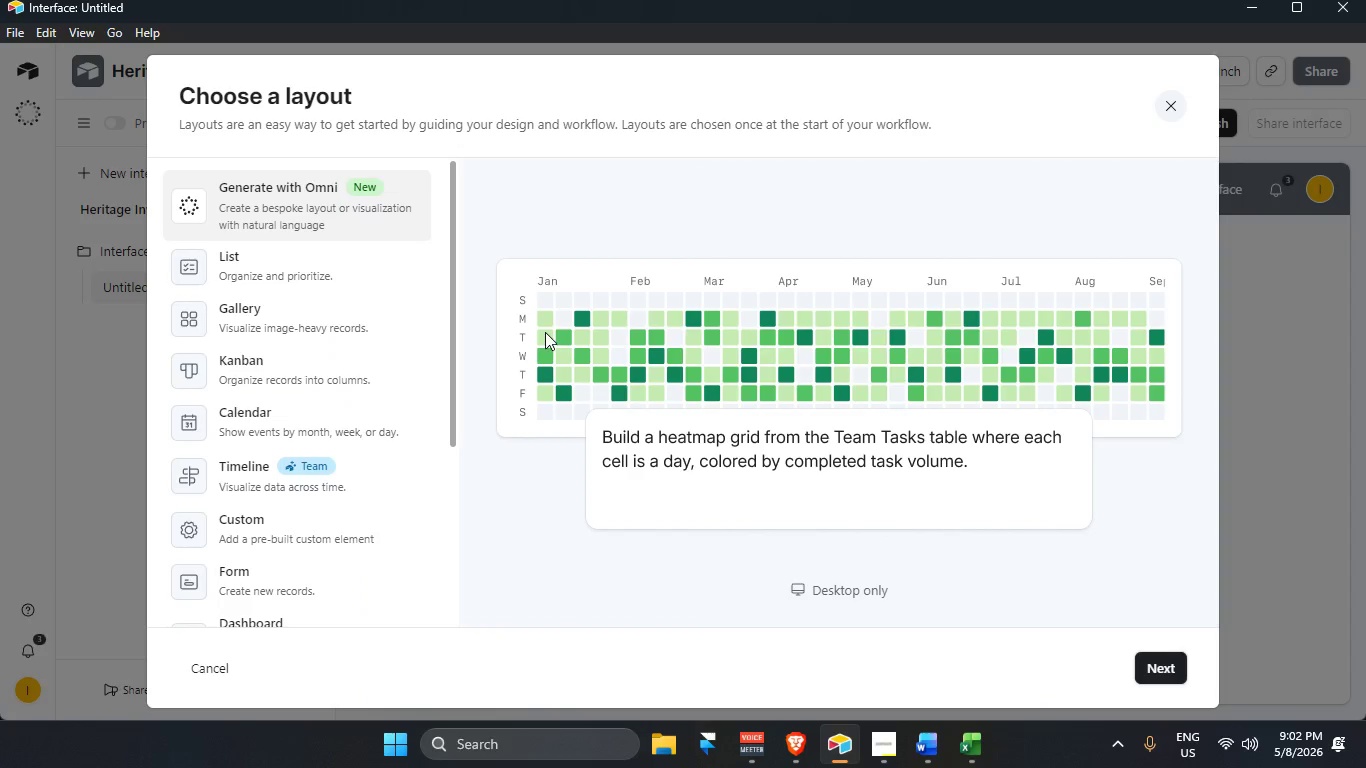 
scroll: coordinate [311, 341], scroll_direction: up, amount: 1.0
 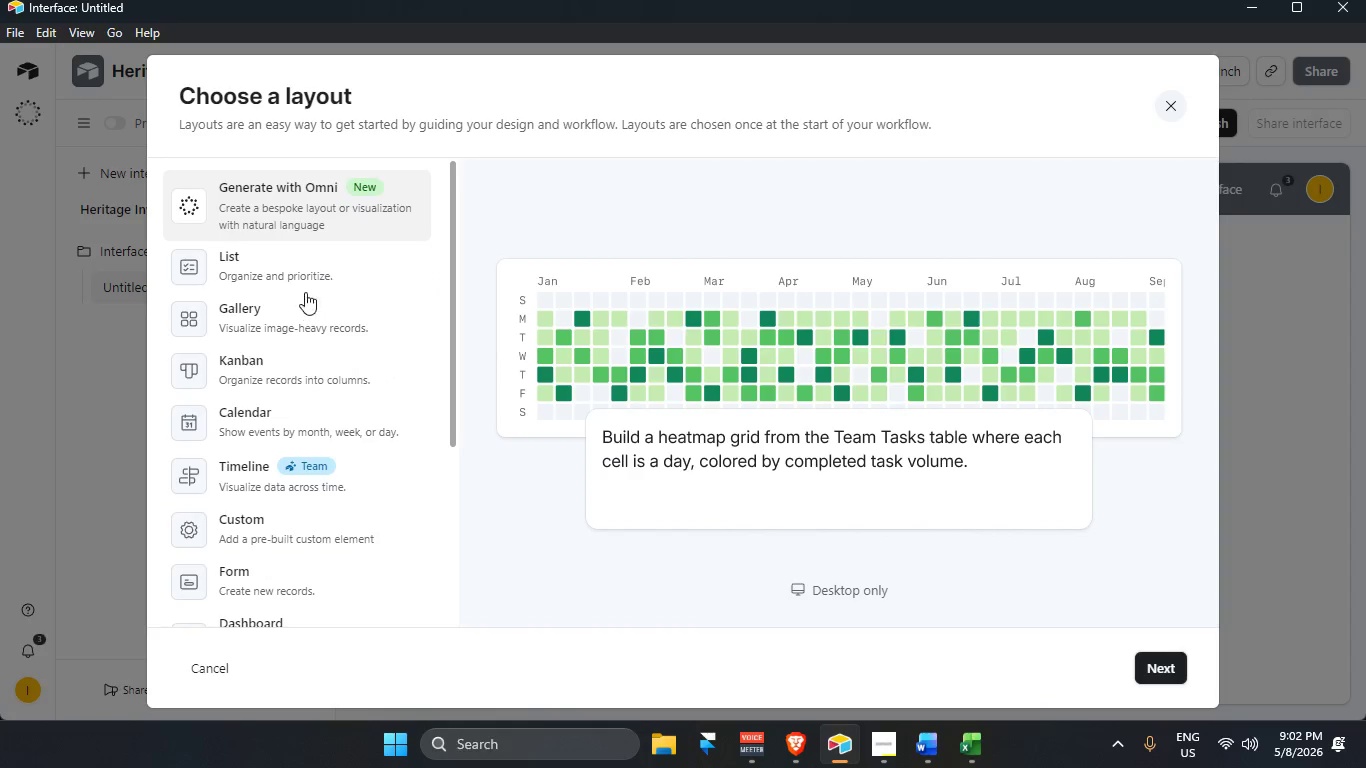 
left_click([305, 261])
 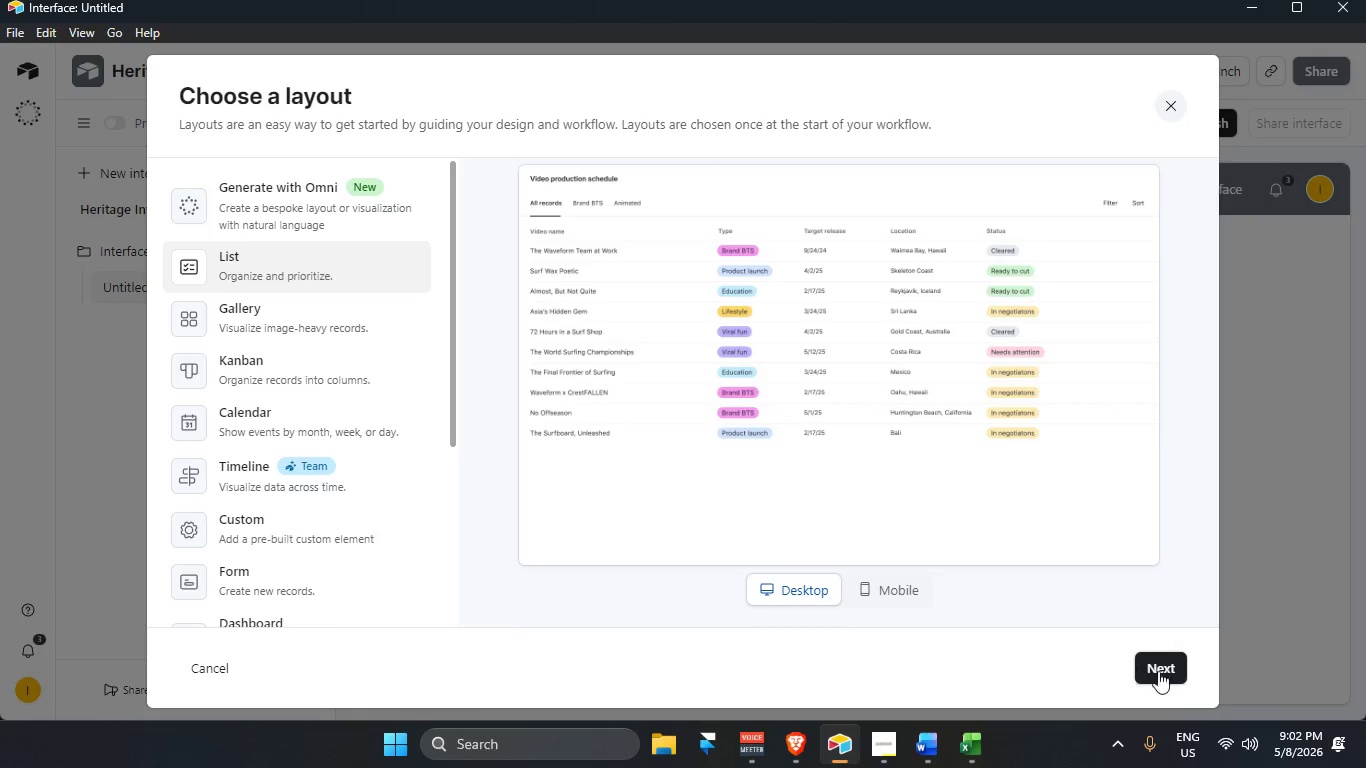 
left_click([1165, 664])
 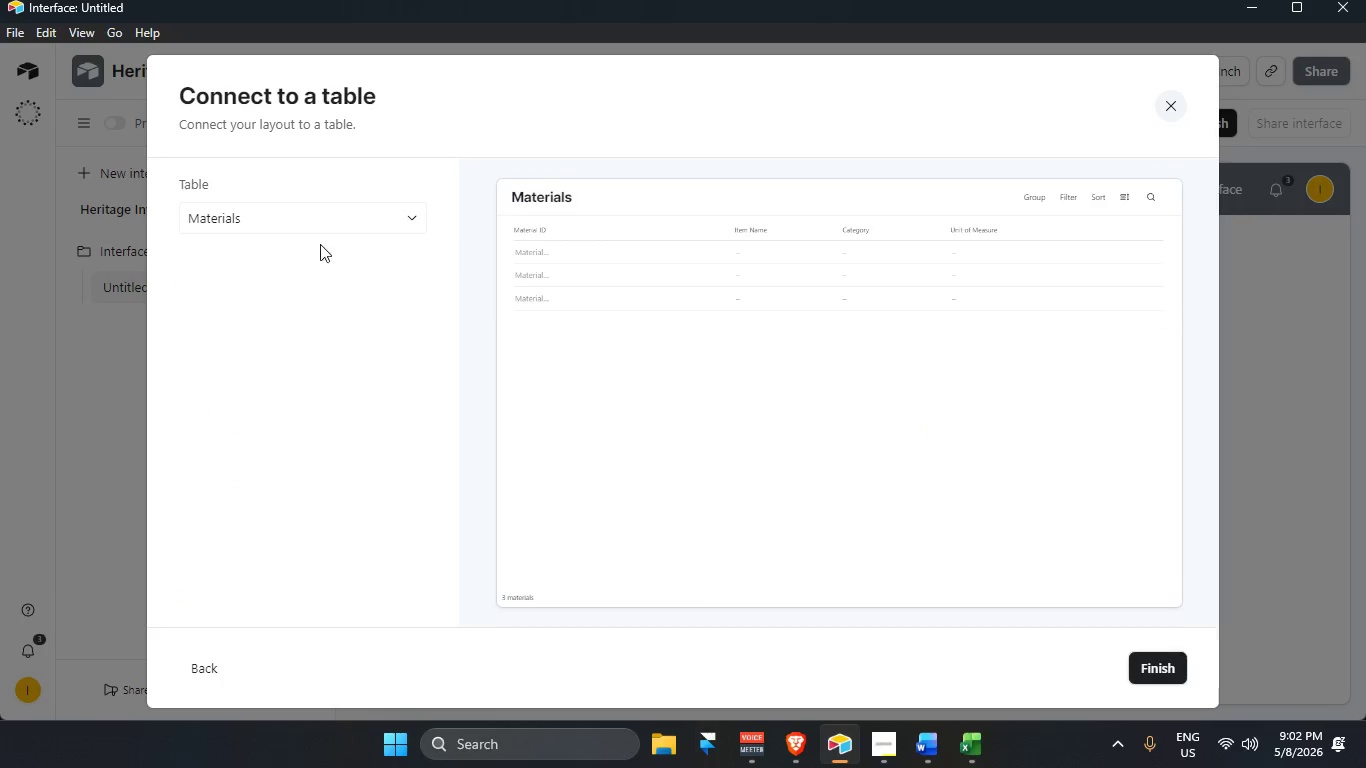 
left_click([329, 228])
 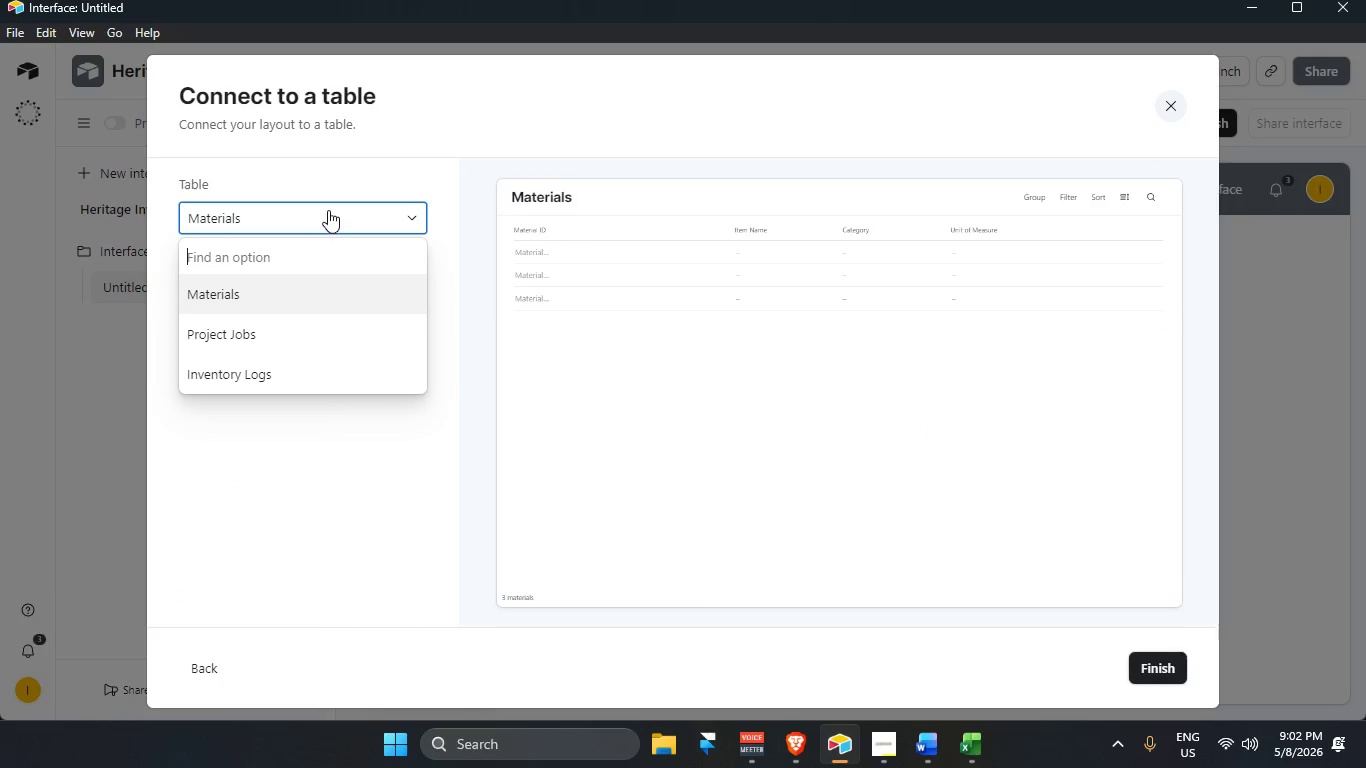 
left_click([328, 209])
 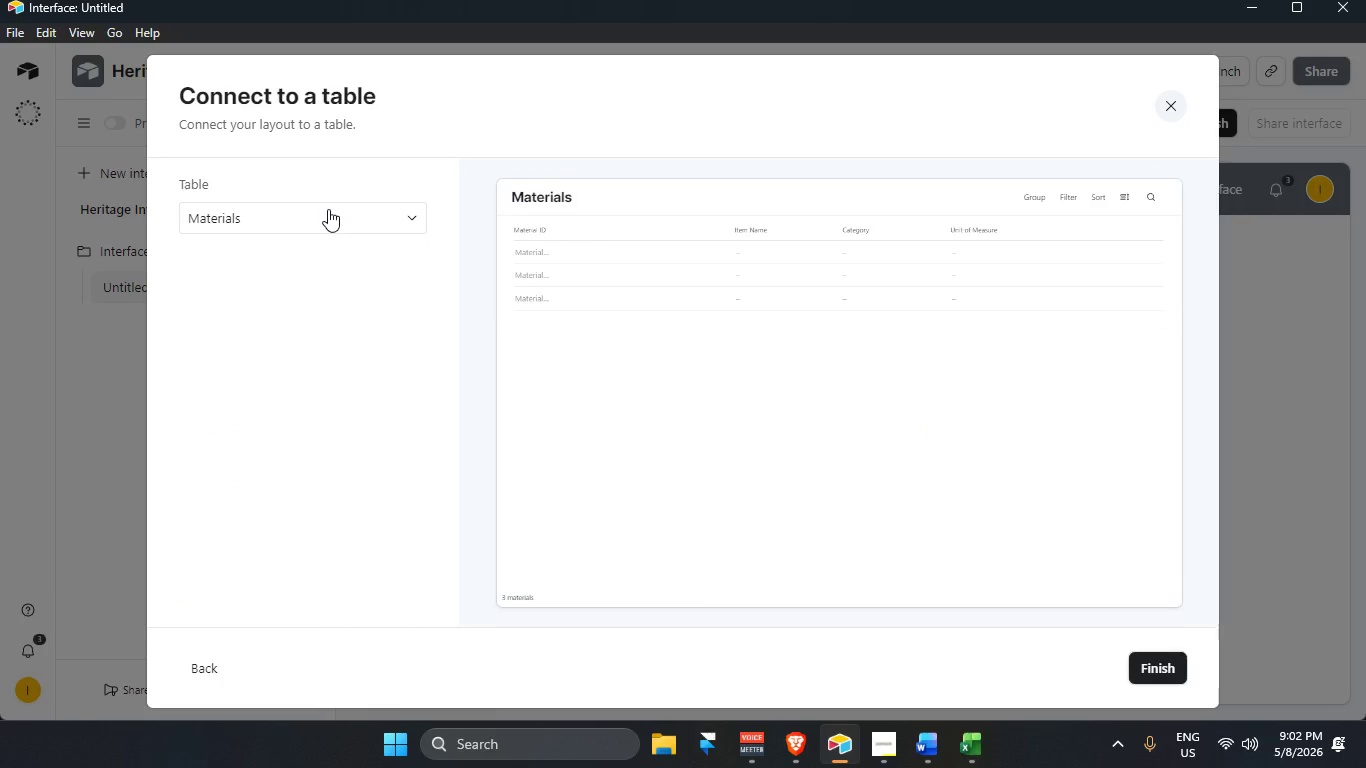 
left_click([328, 209])
 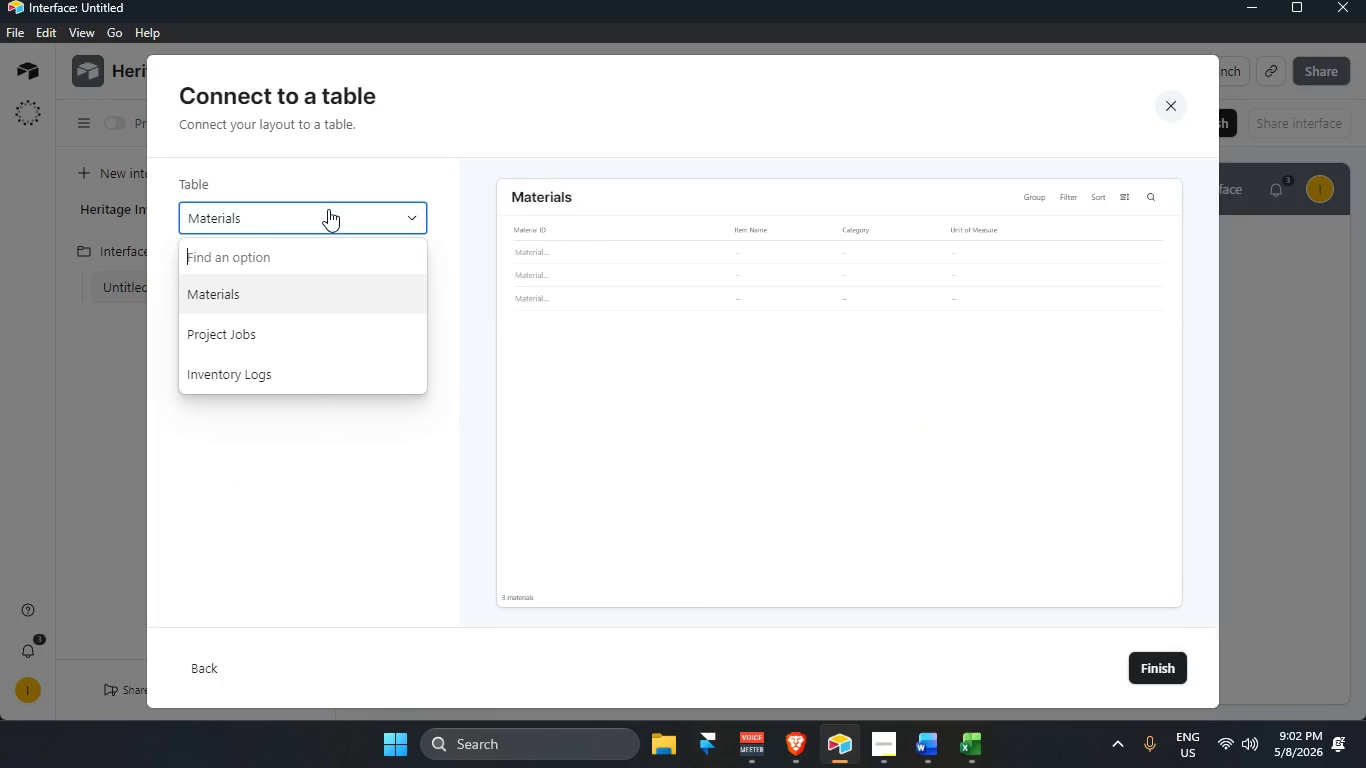 
left_click([328, 209])
 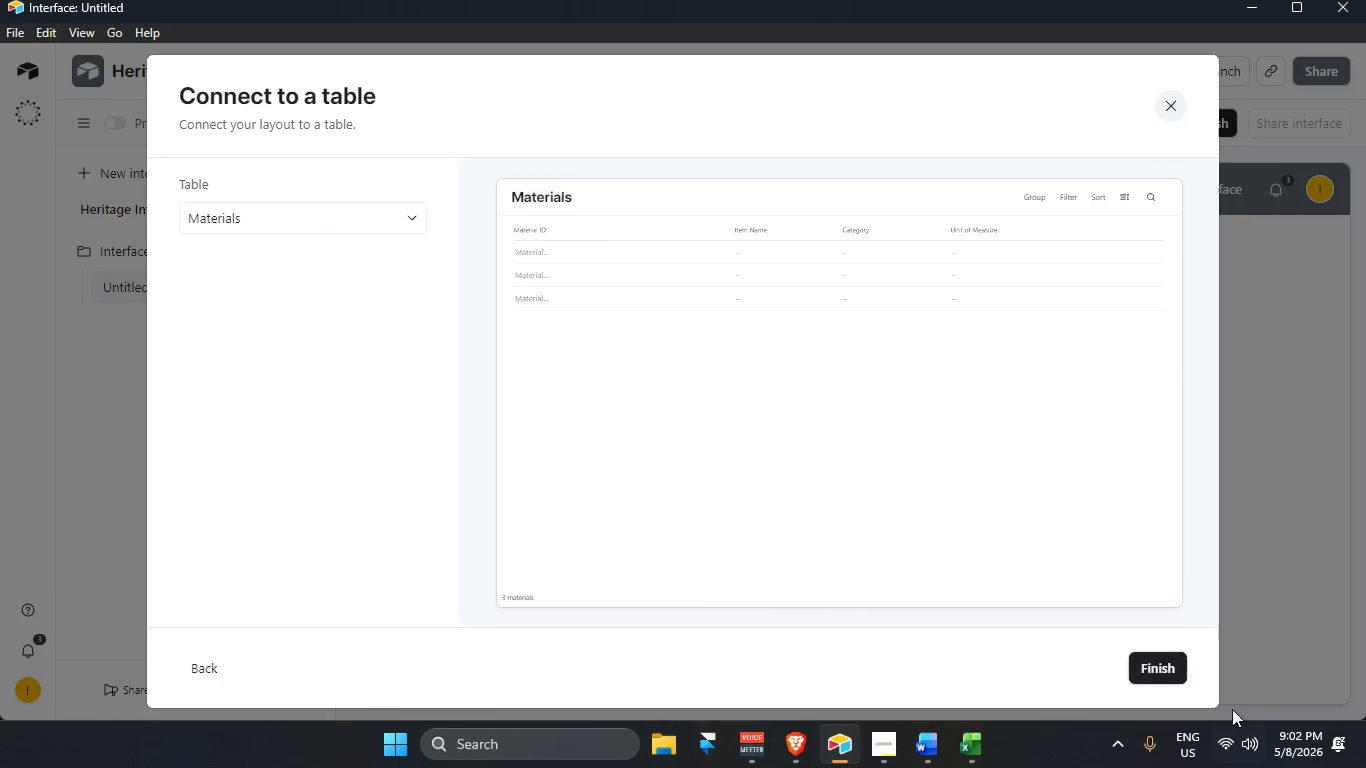 
left_click([1168, 662])
 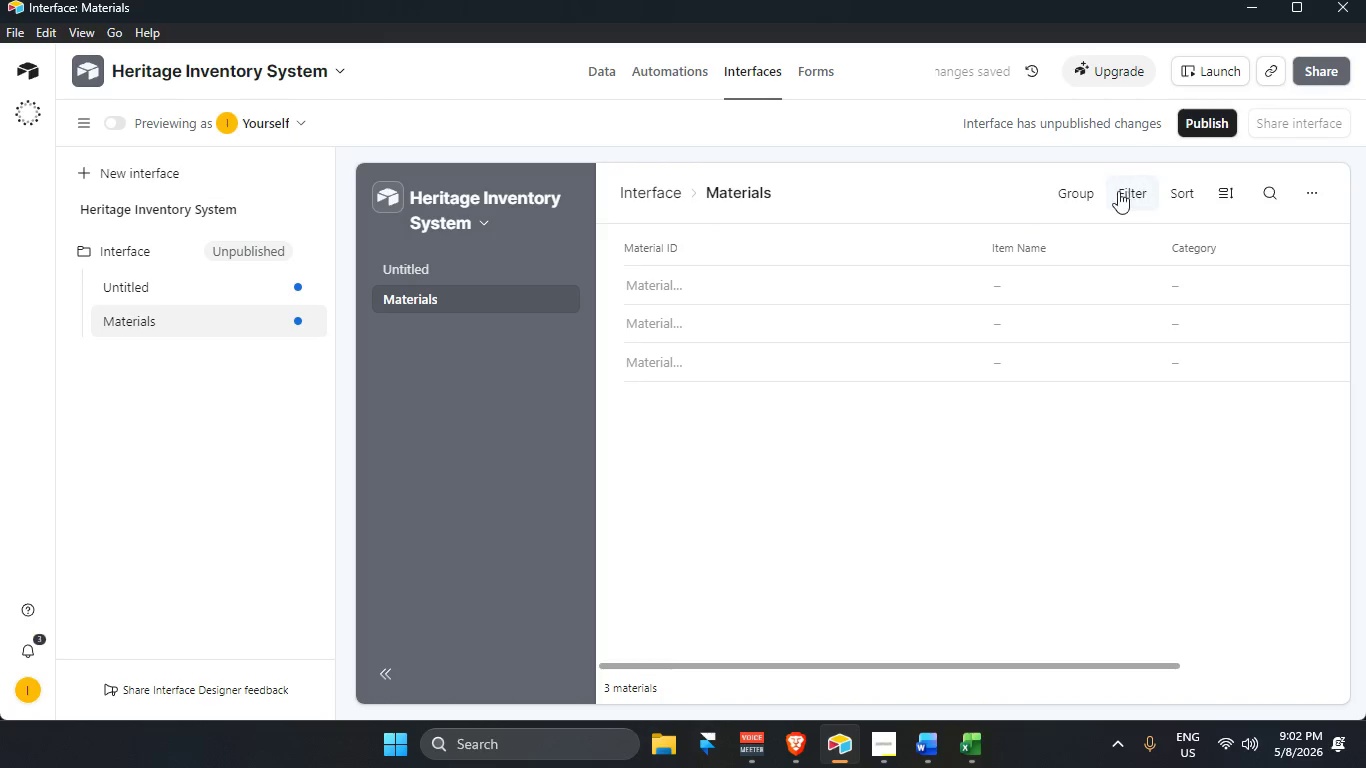 
left_click([814, 192])
 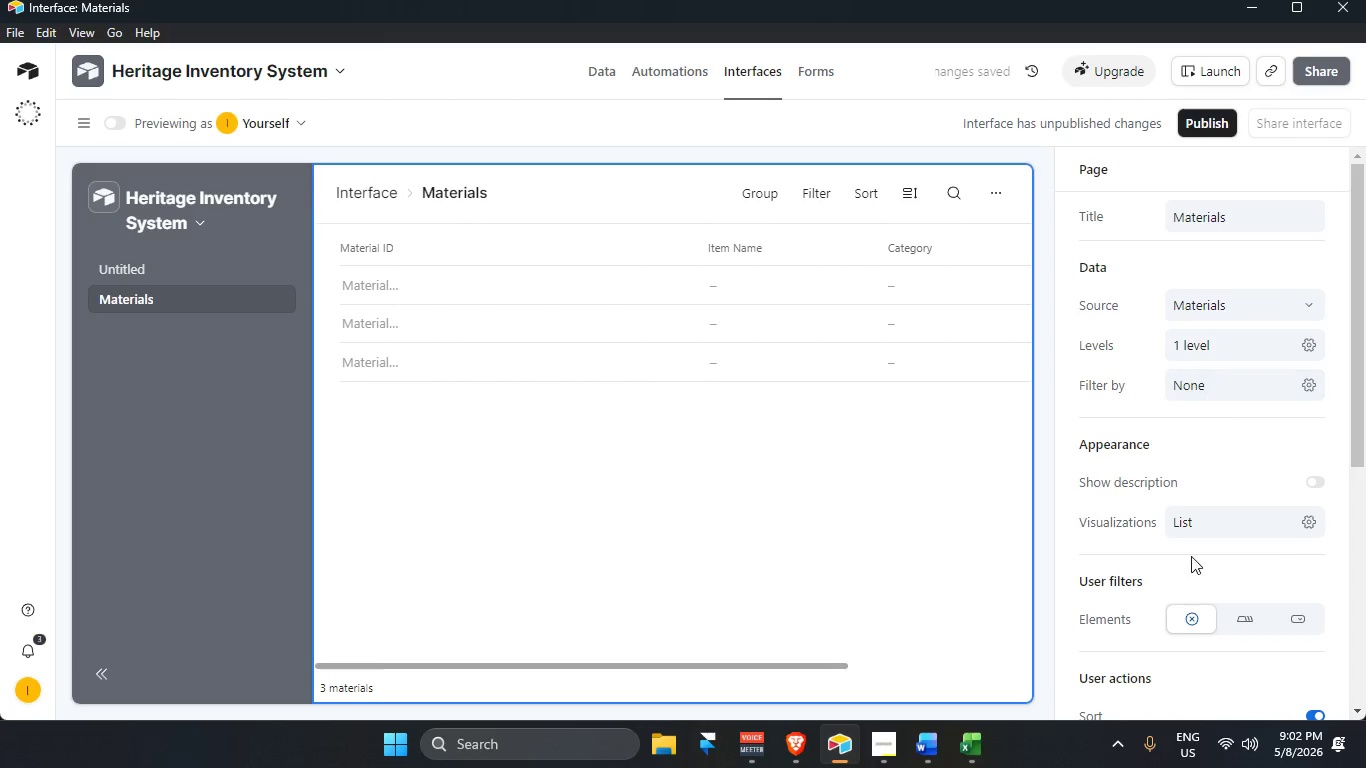 
left_click([1214, 523])
 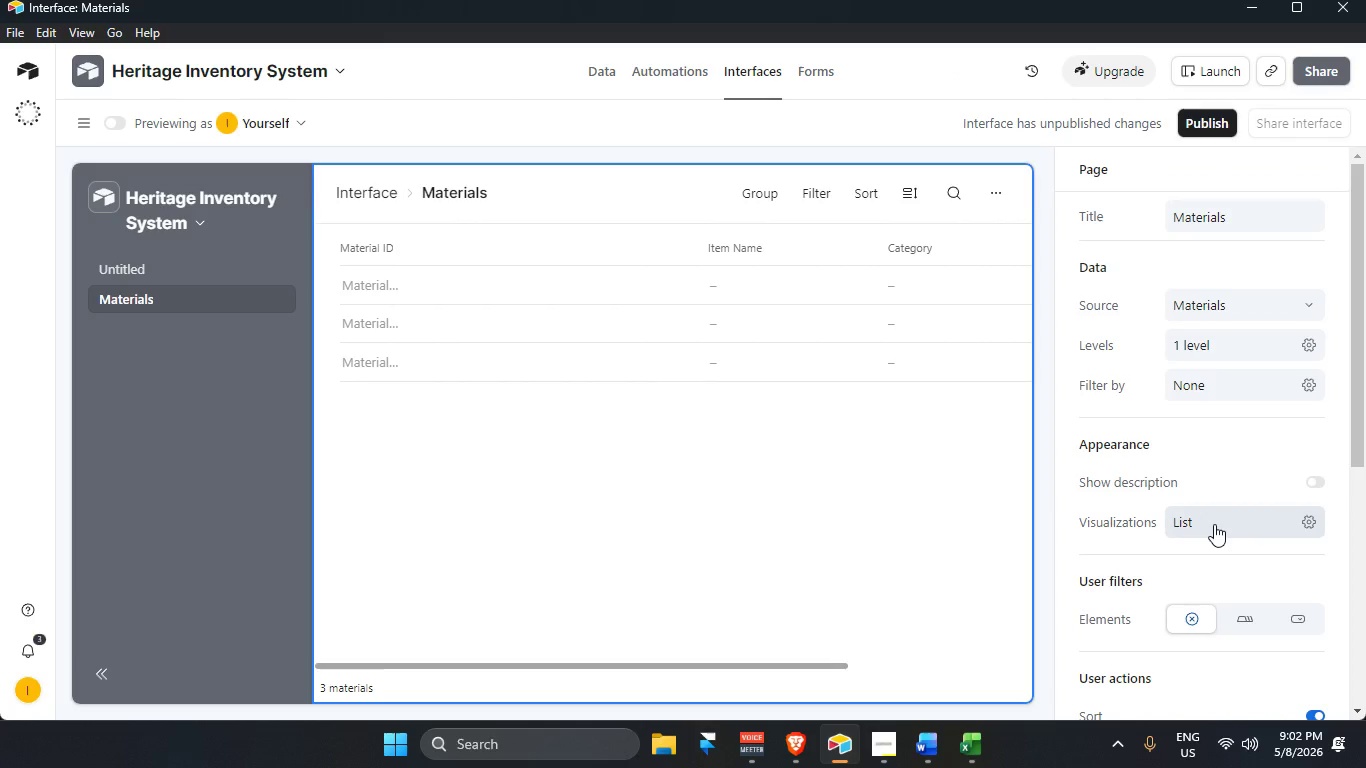 
double_click([1214, 524])
 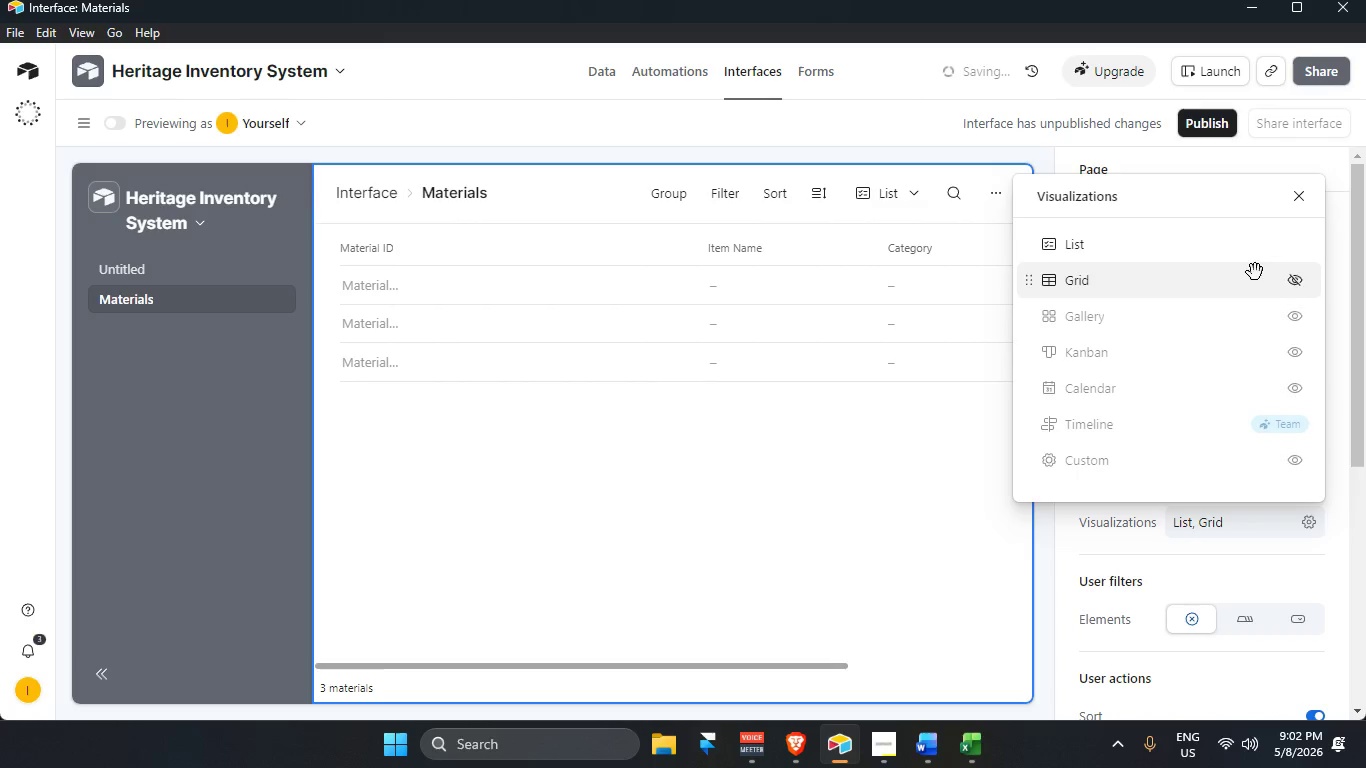 
left_click([1297, 243])
 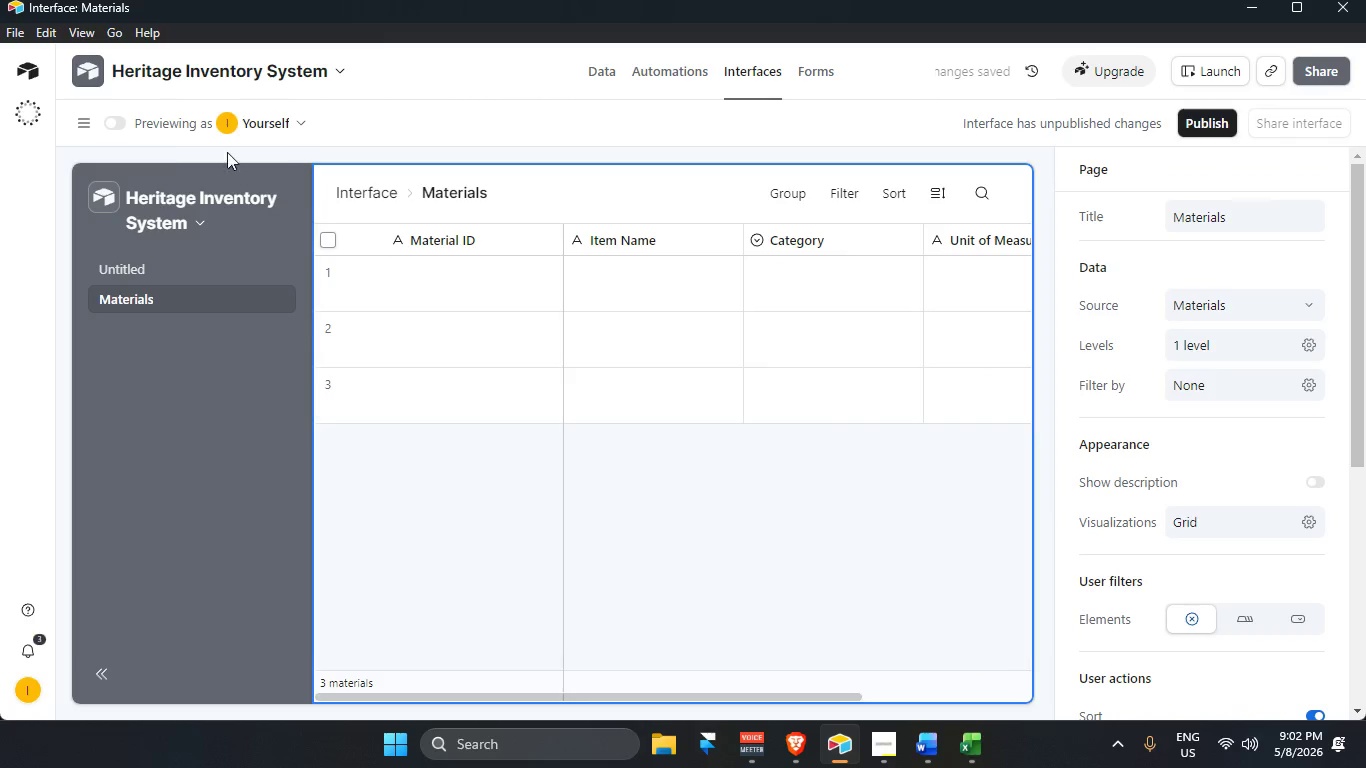 
left_click([88, 122])
 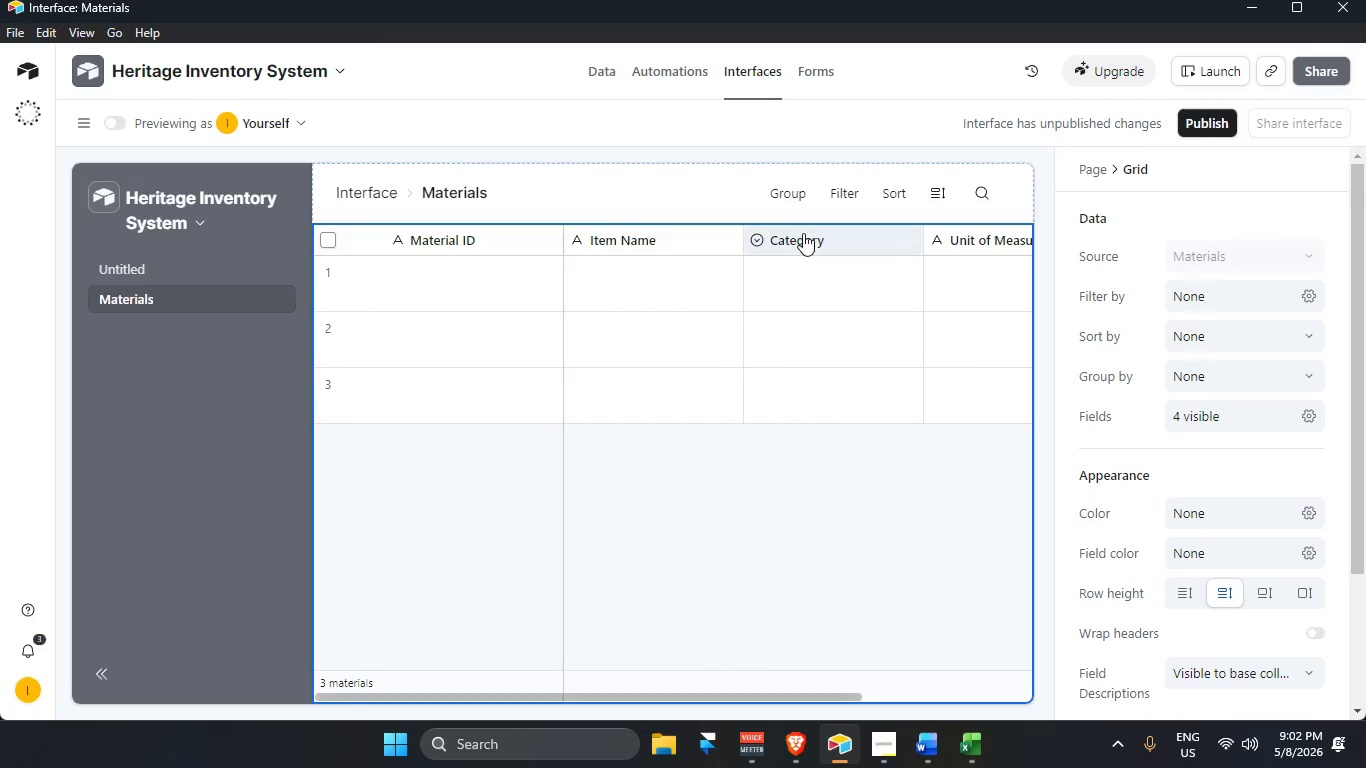 
wait(6.2)
 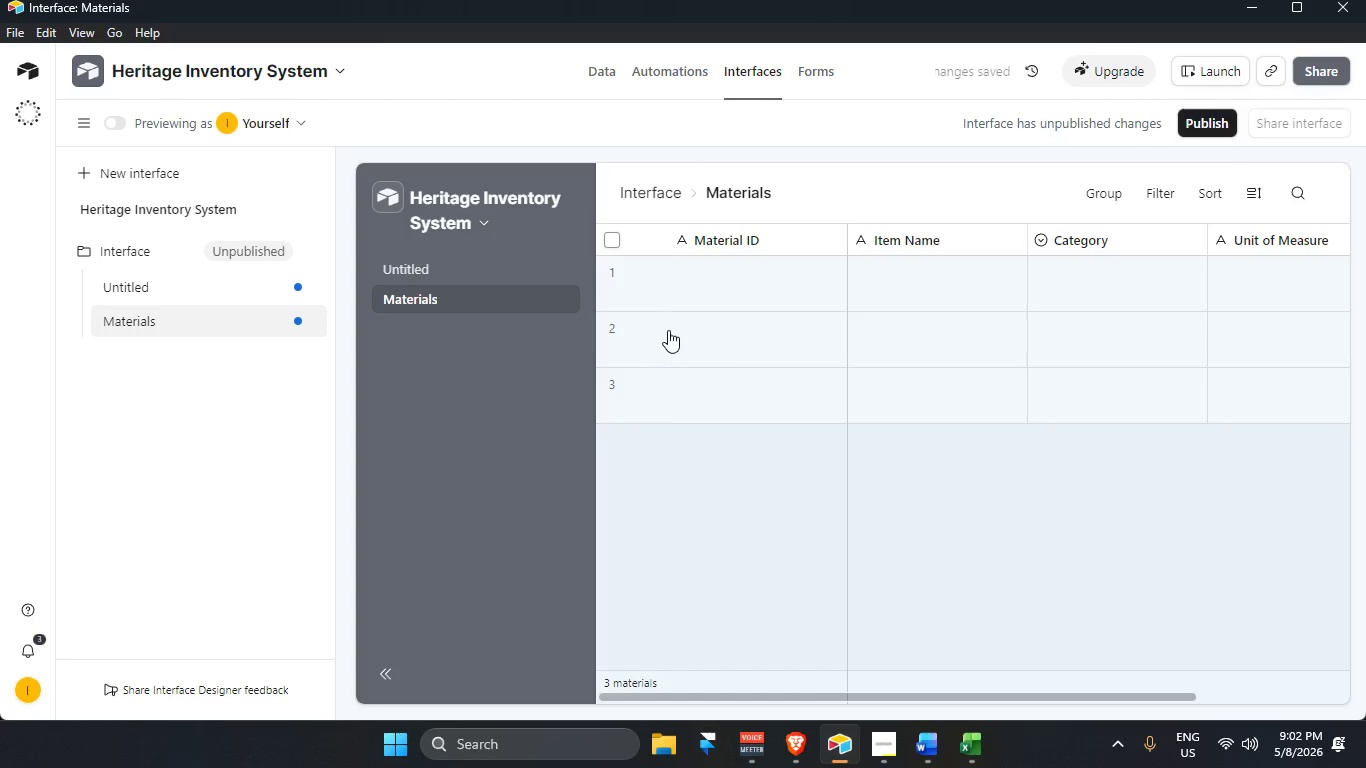 
scroll: coordinate [1129, 389], scroll_direction: down, amount: 2.0
 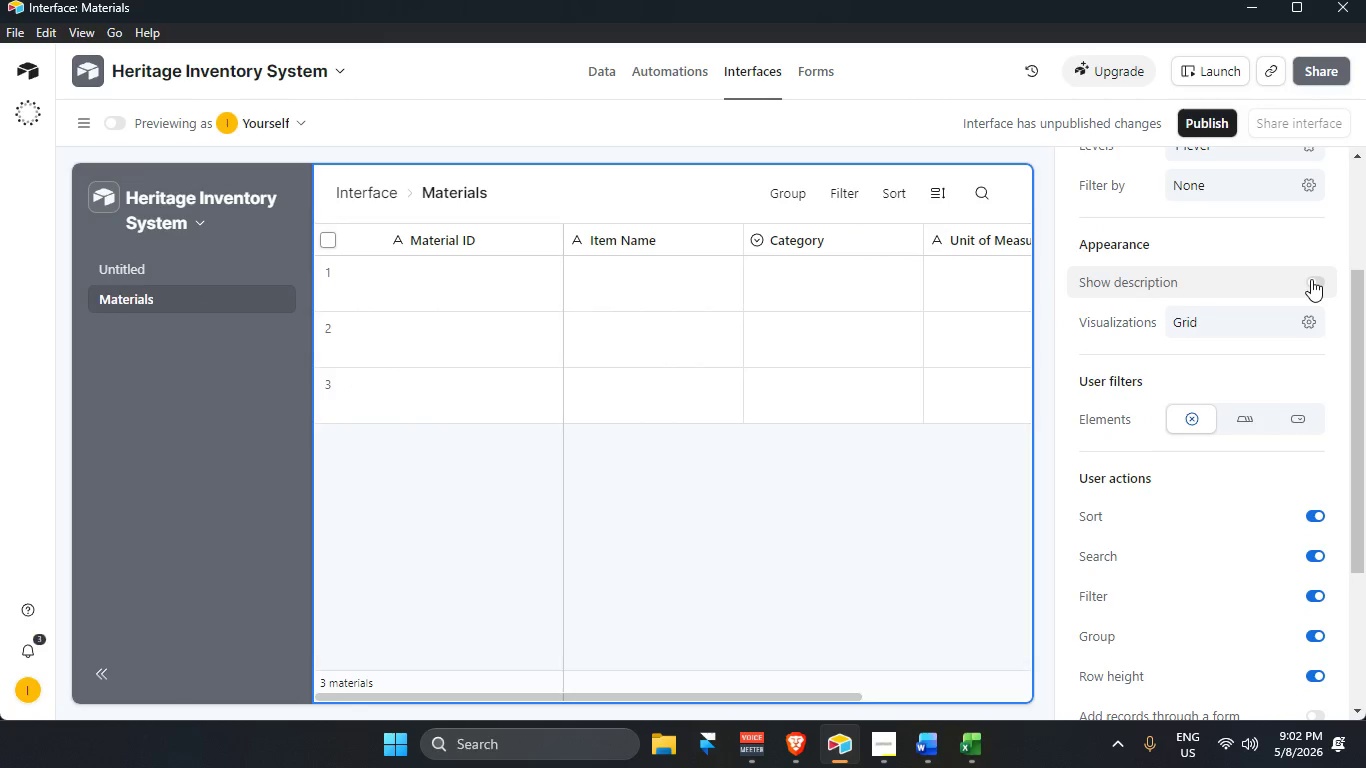 
scroll: coordinate [1253, 339], scroll_direction: up, amount: 3.0
 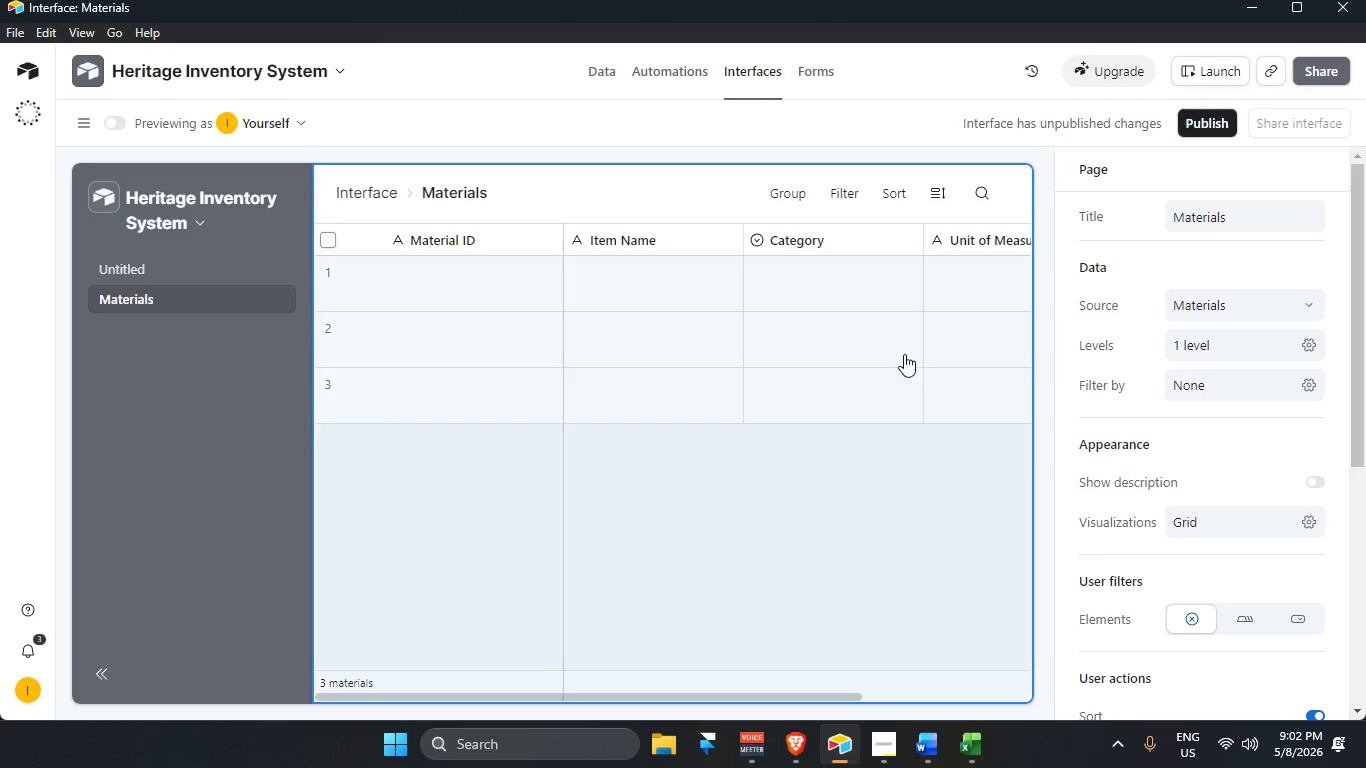 
scroll: coordinate [1164, 485], scroll_direction: down, amount: 2.0
 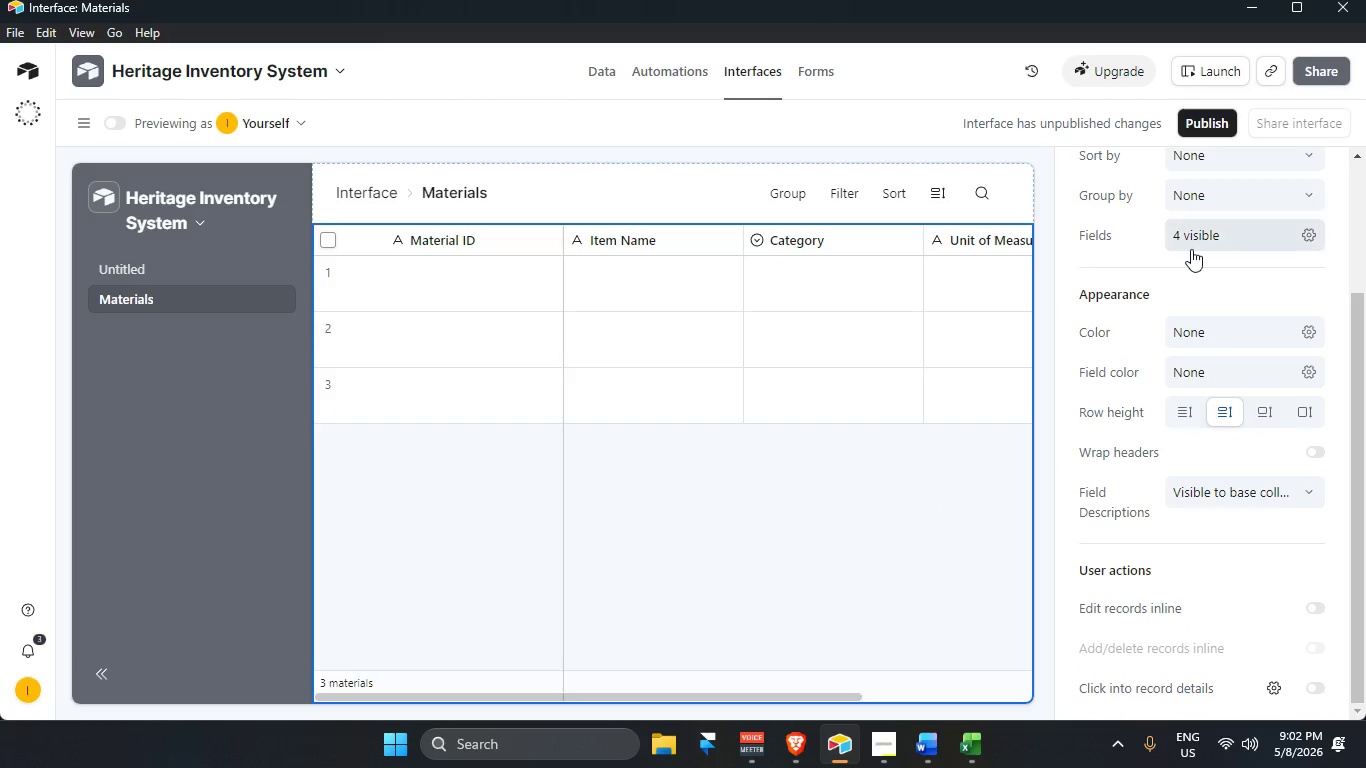 
left_click([1192, 245])
 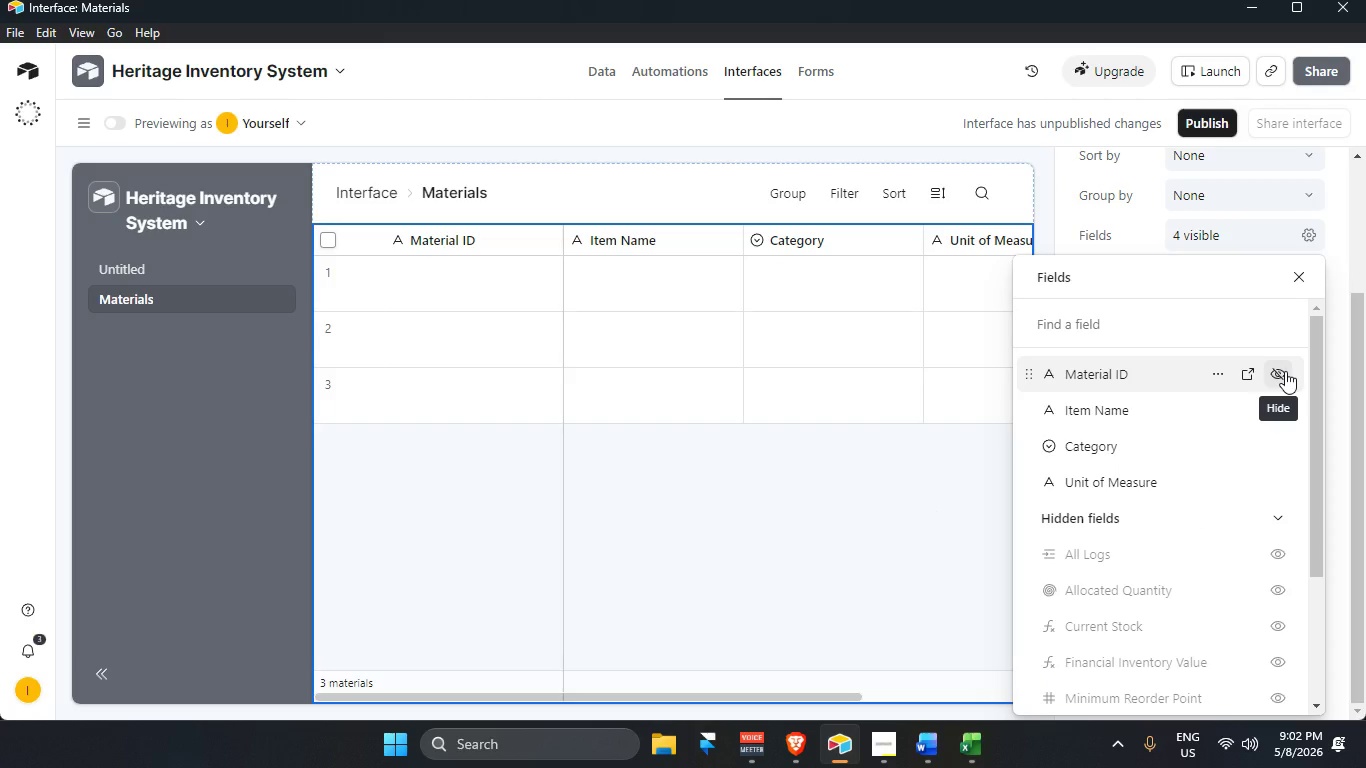 
double_click([1285, 371])
 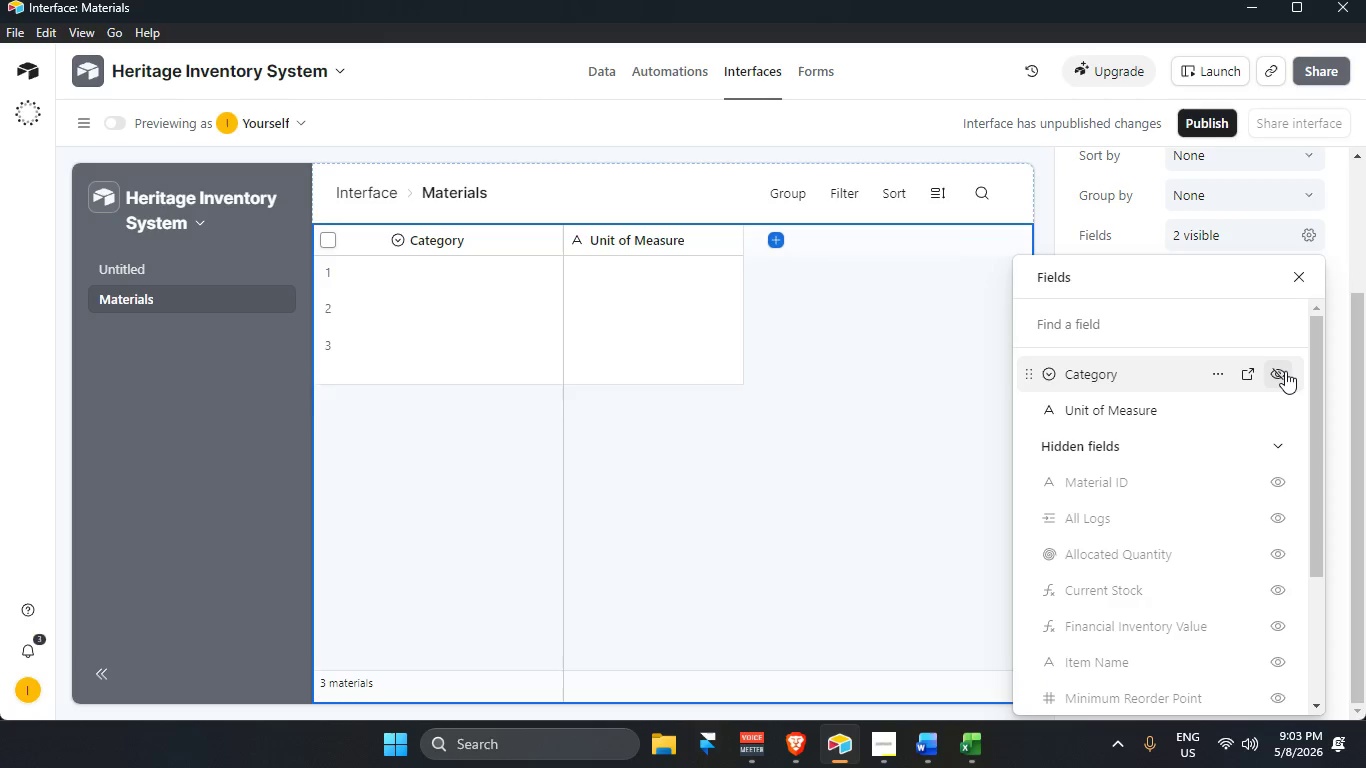 
triple_click([1285, 371])
 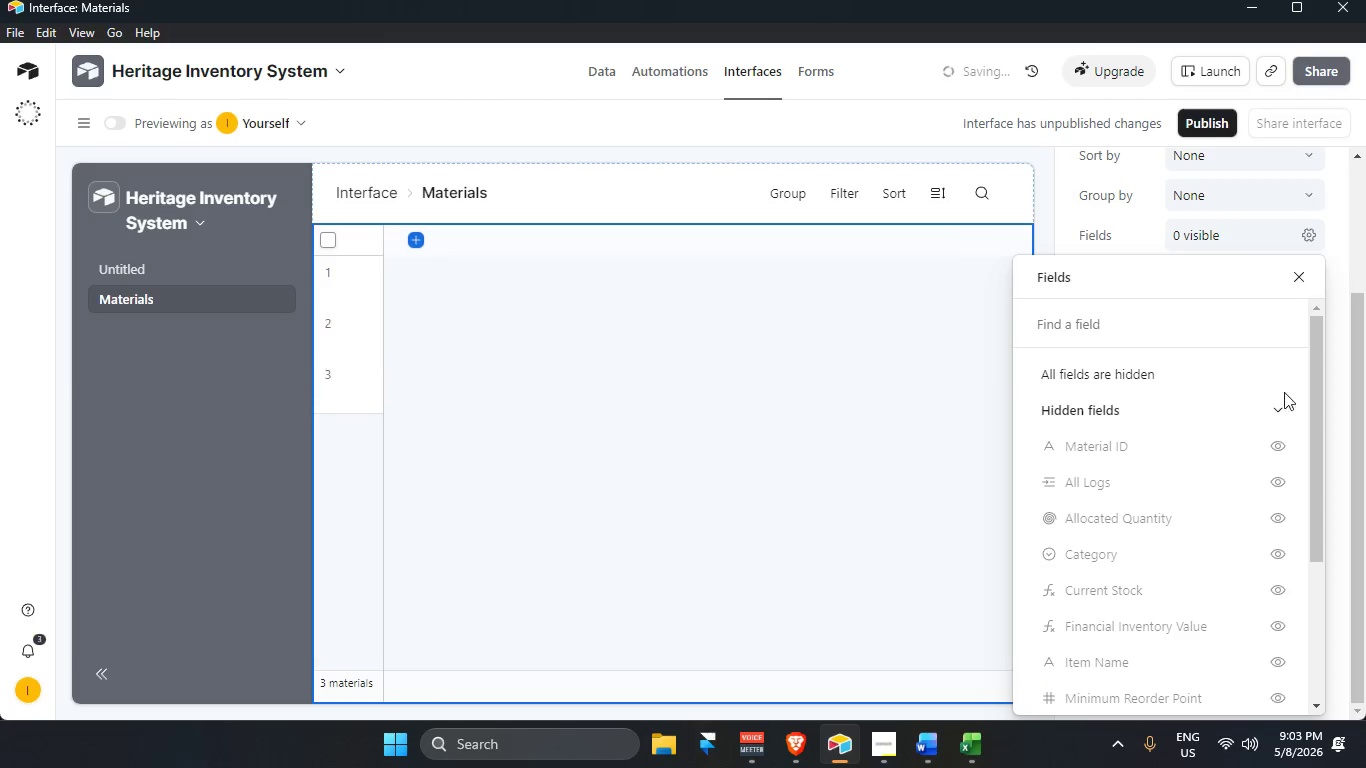 
mouse_move([1265, 462])
 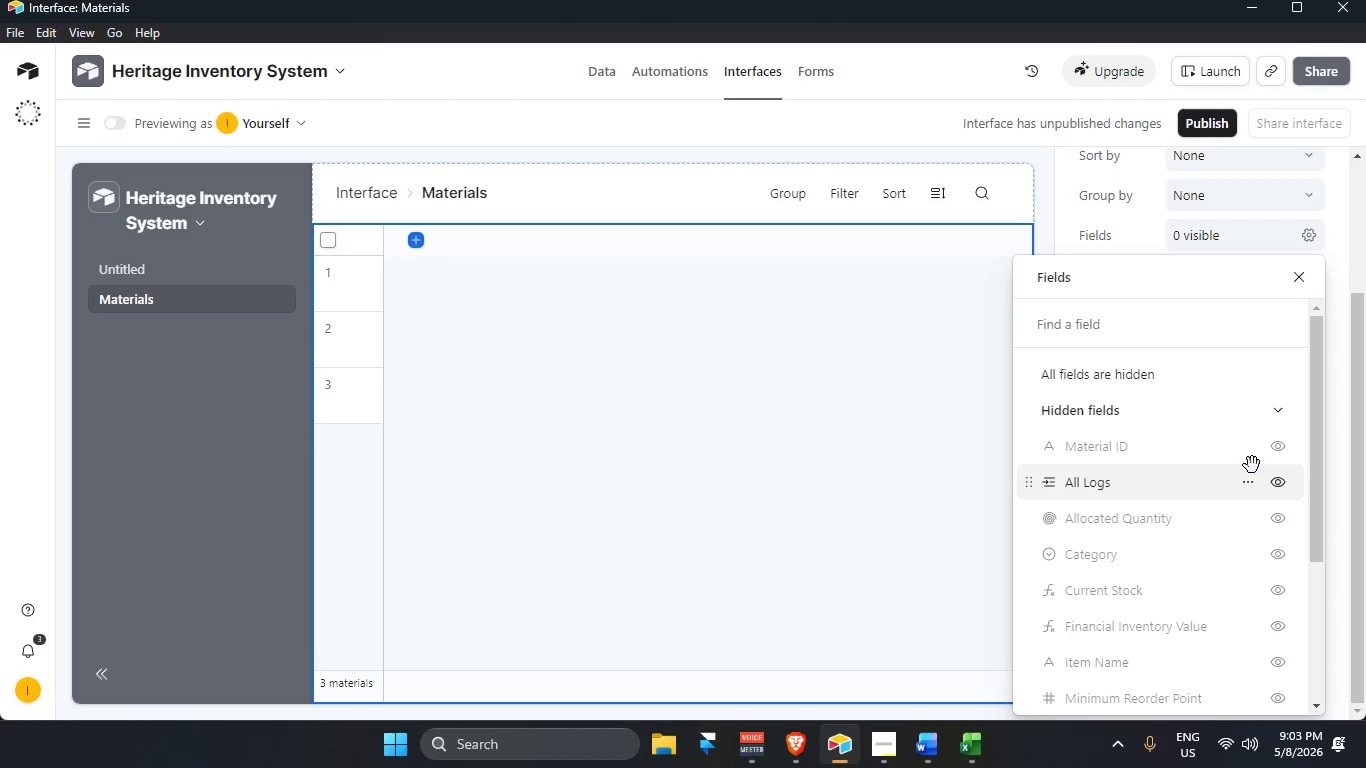 
mouse_move([1286, 456])
 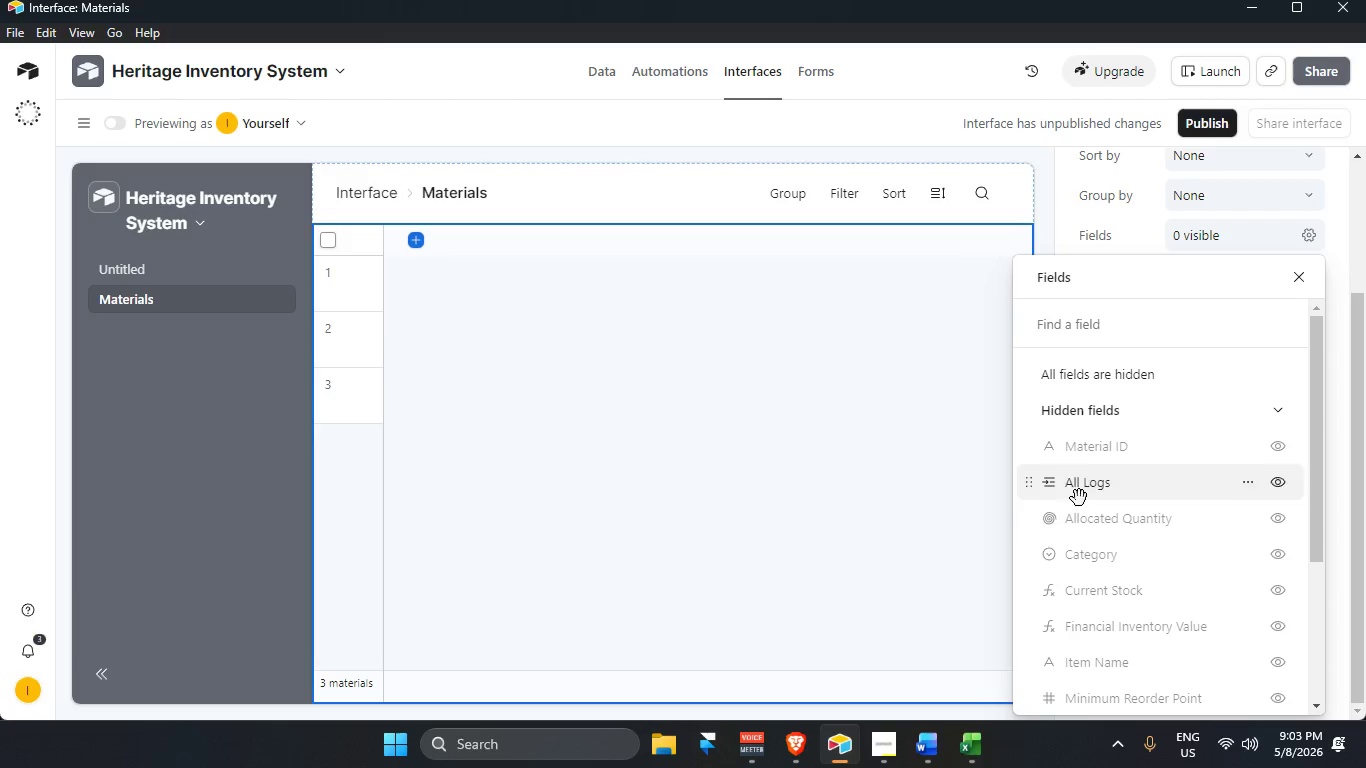 
wait(7.82)
 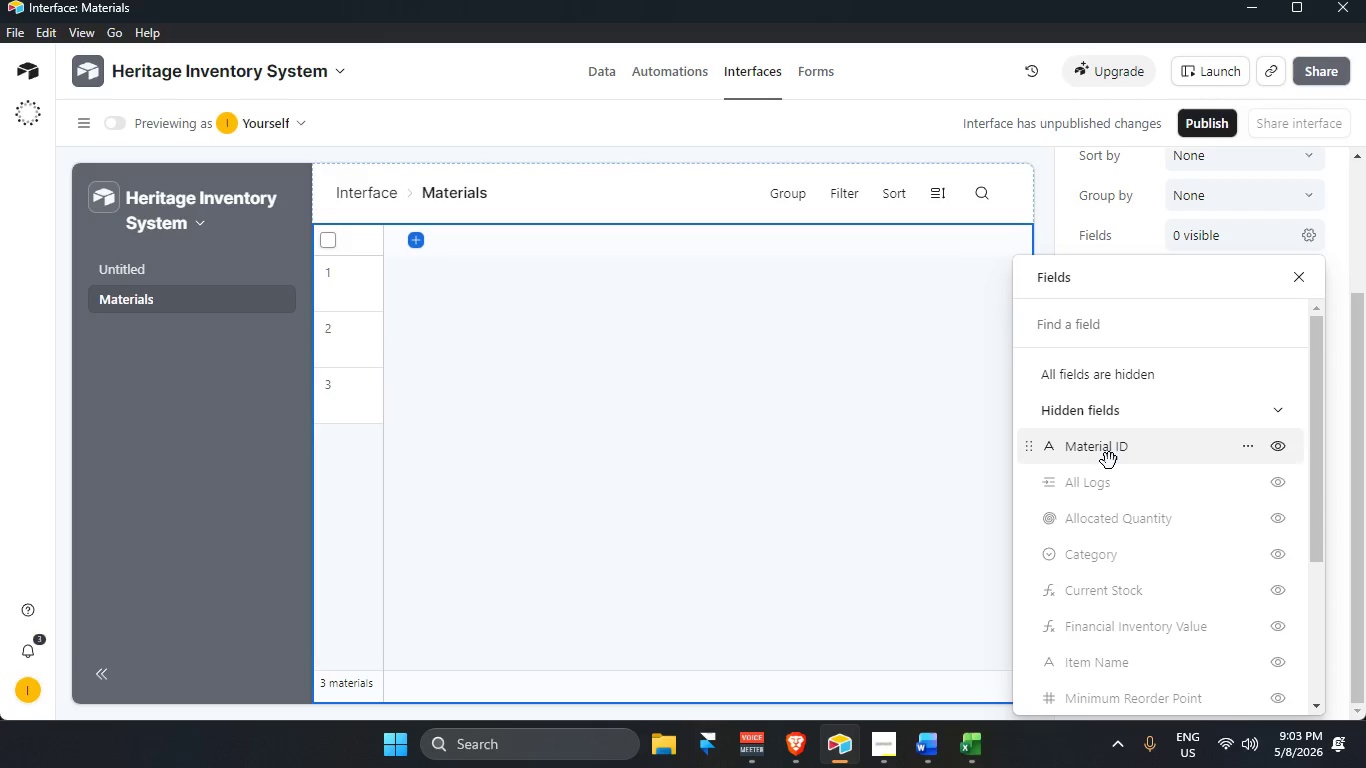 
left_click([1276, 585])
 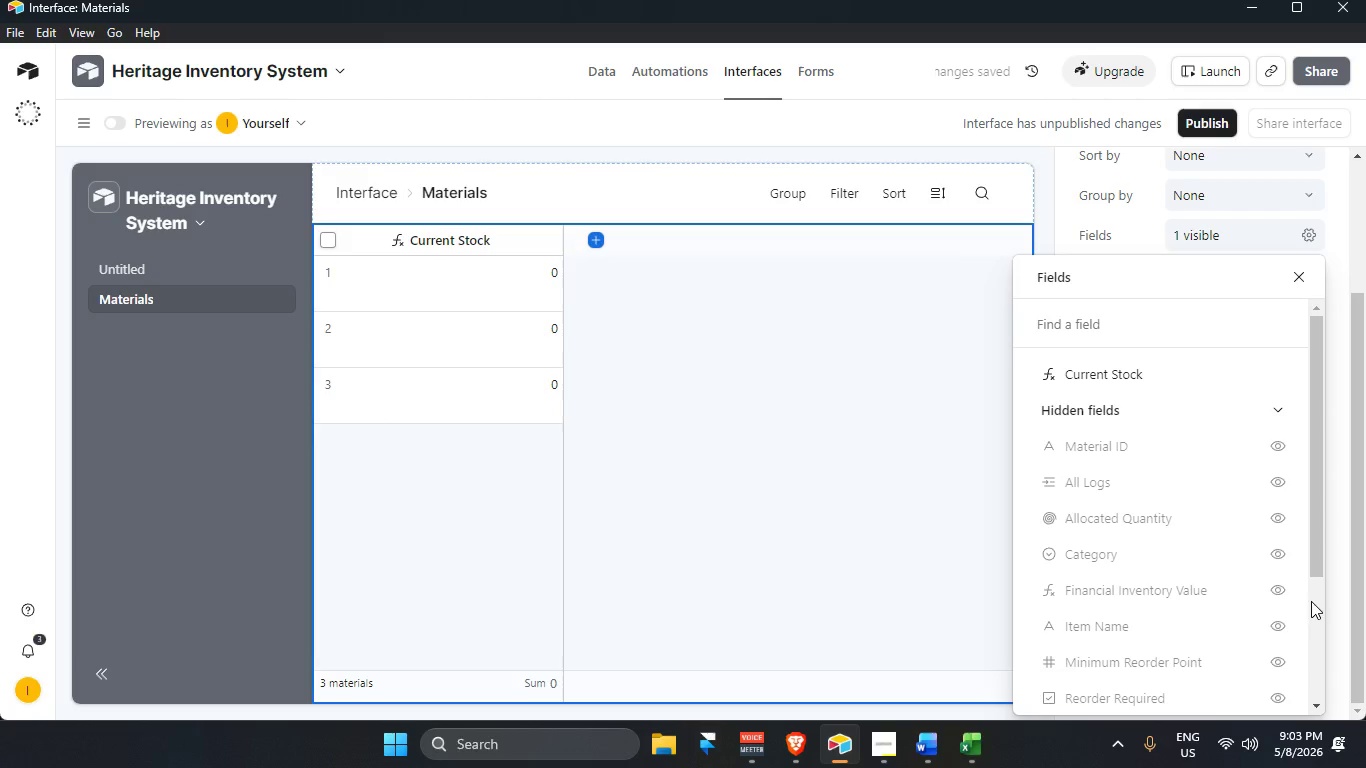 
wait(5.88)
 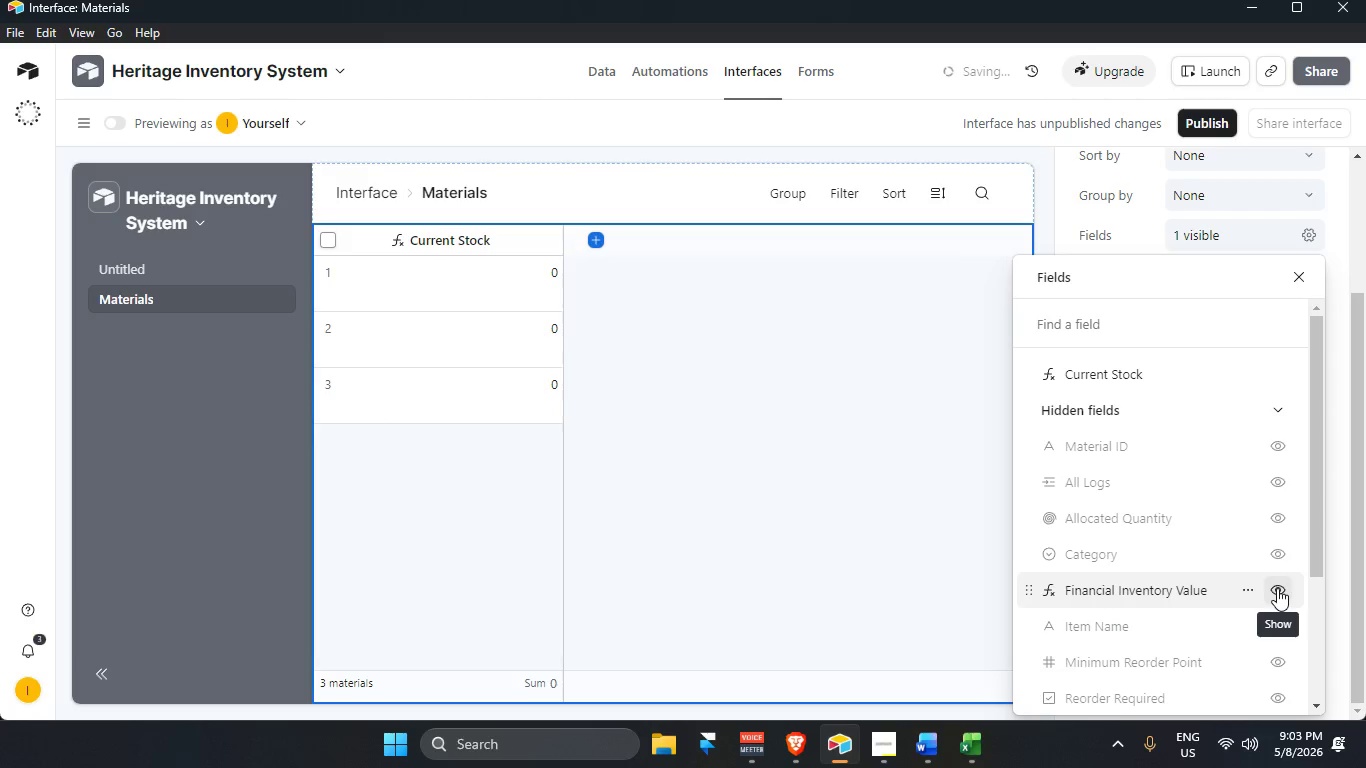 
left_click([1280, 552])
 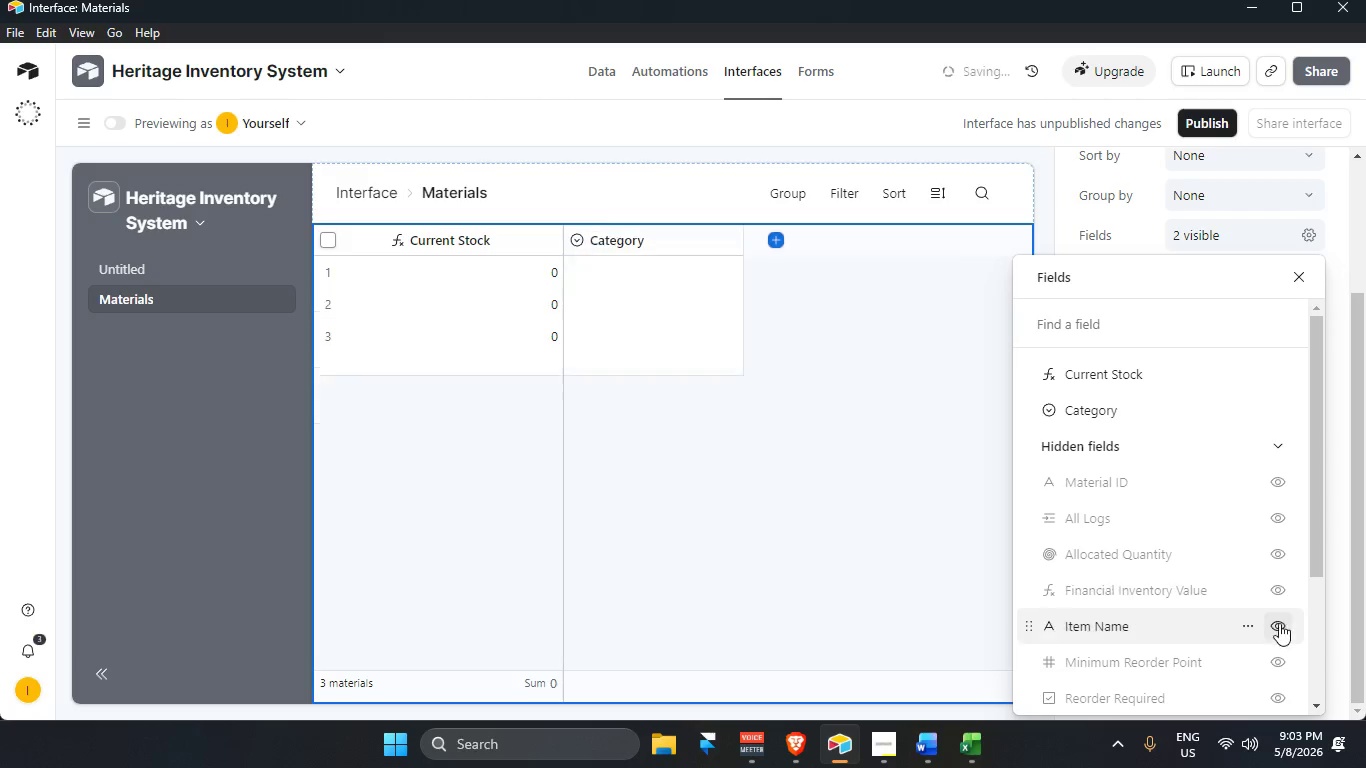 
scroll: coordinate [1276, 658], scroll_direction: down, amount: 2.0
 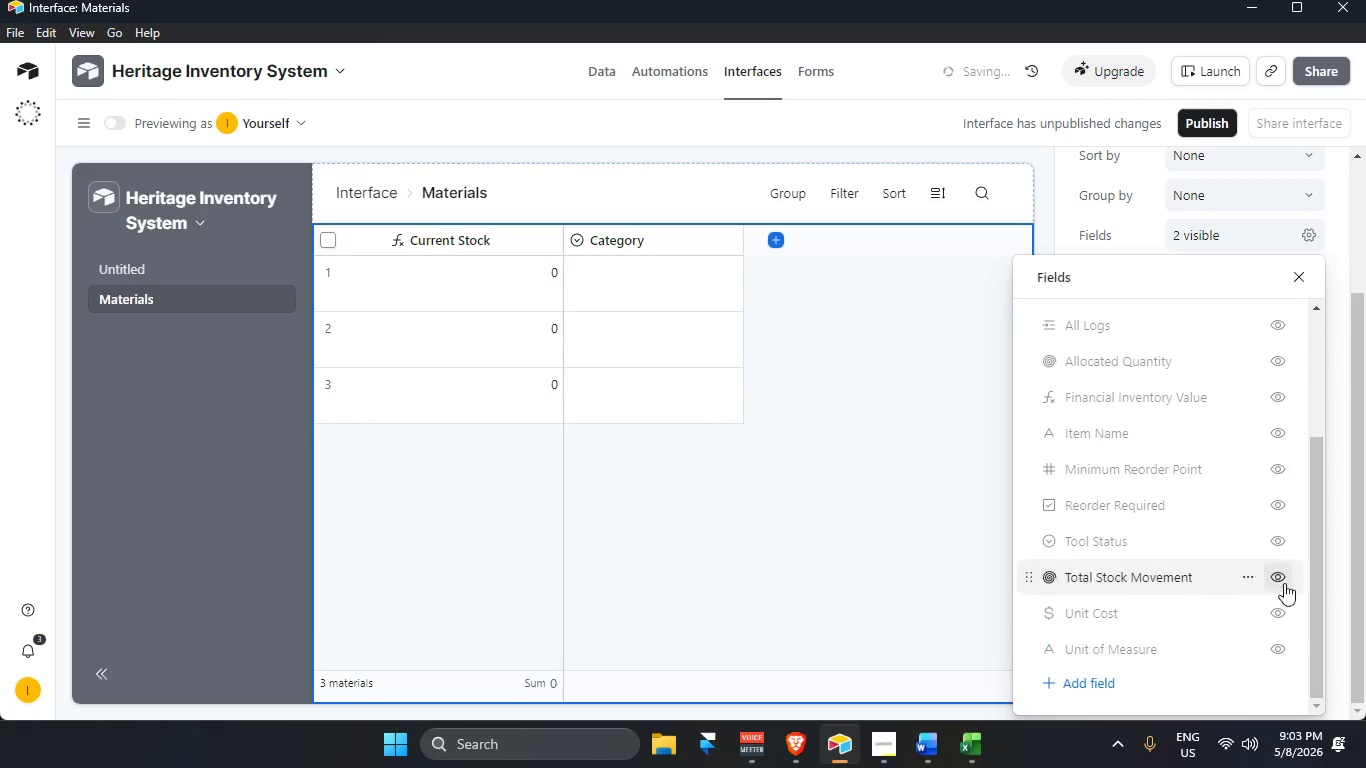 
mouse_move([1281, 552])
 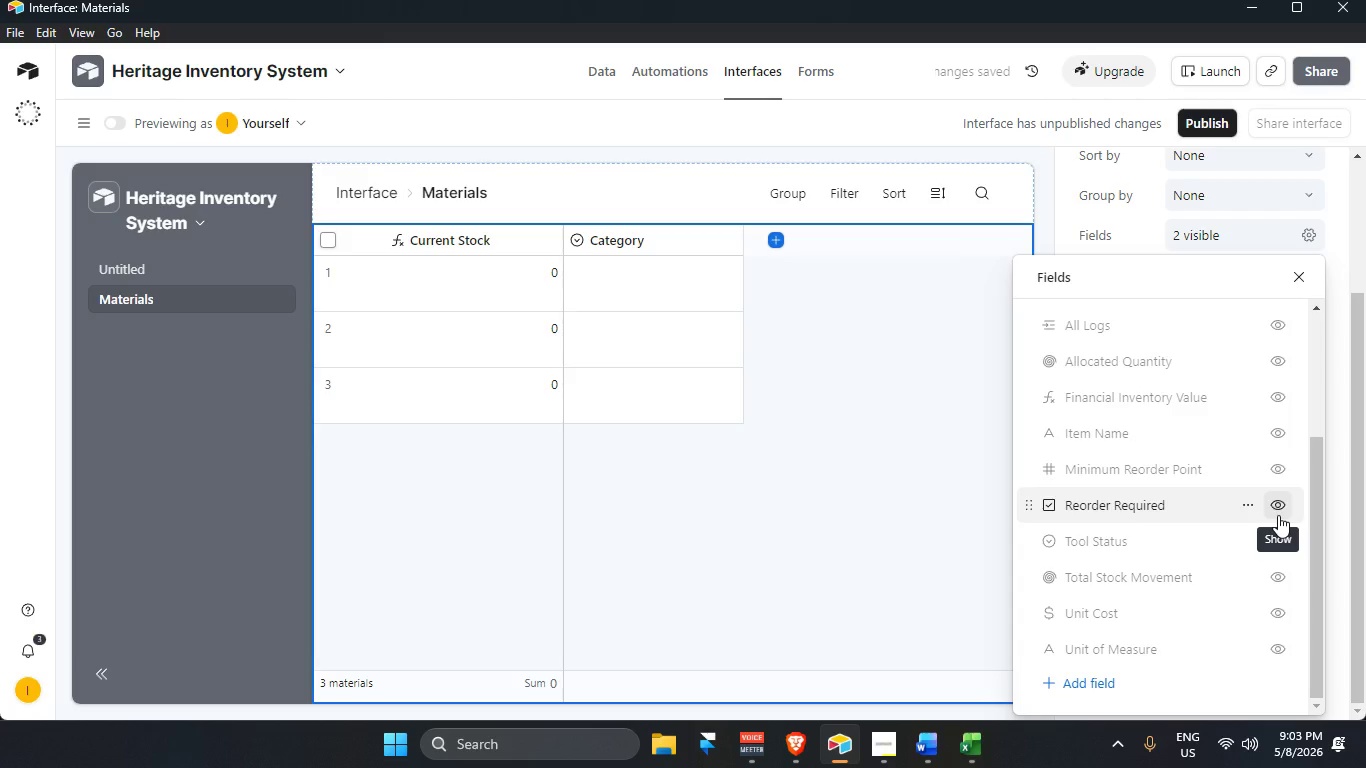 
left_click([1282, 507])
 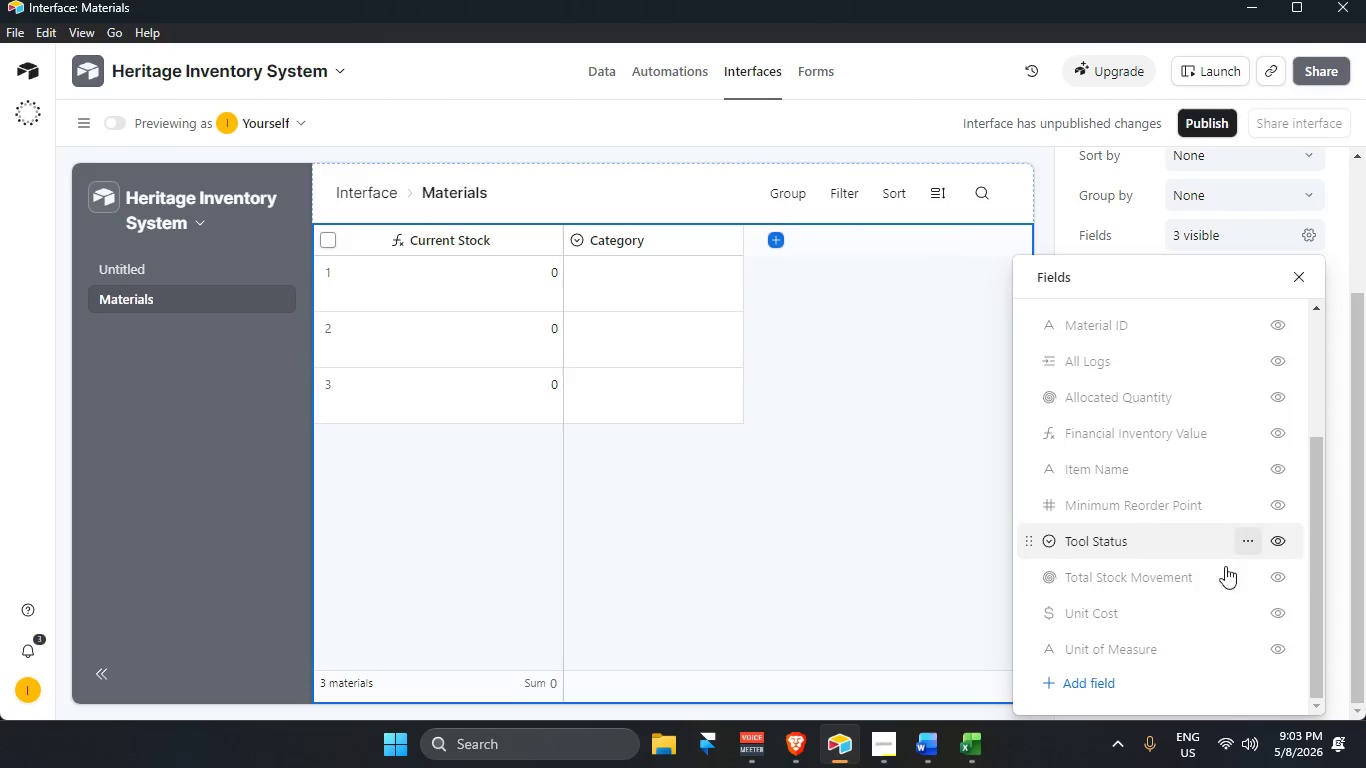 
scroll: coordinate [1217, 586], scroll_direction: down, amount: 1.0
 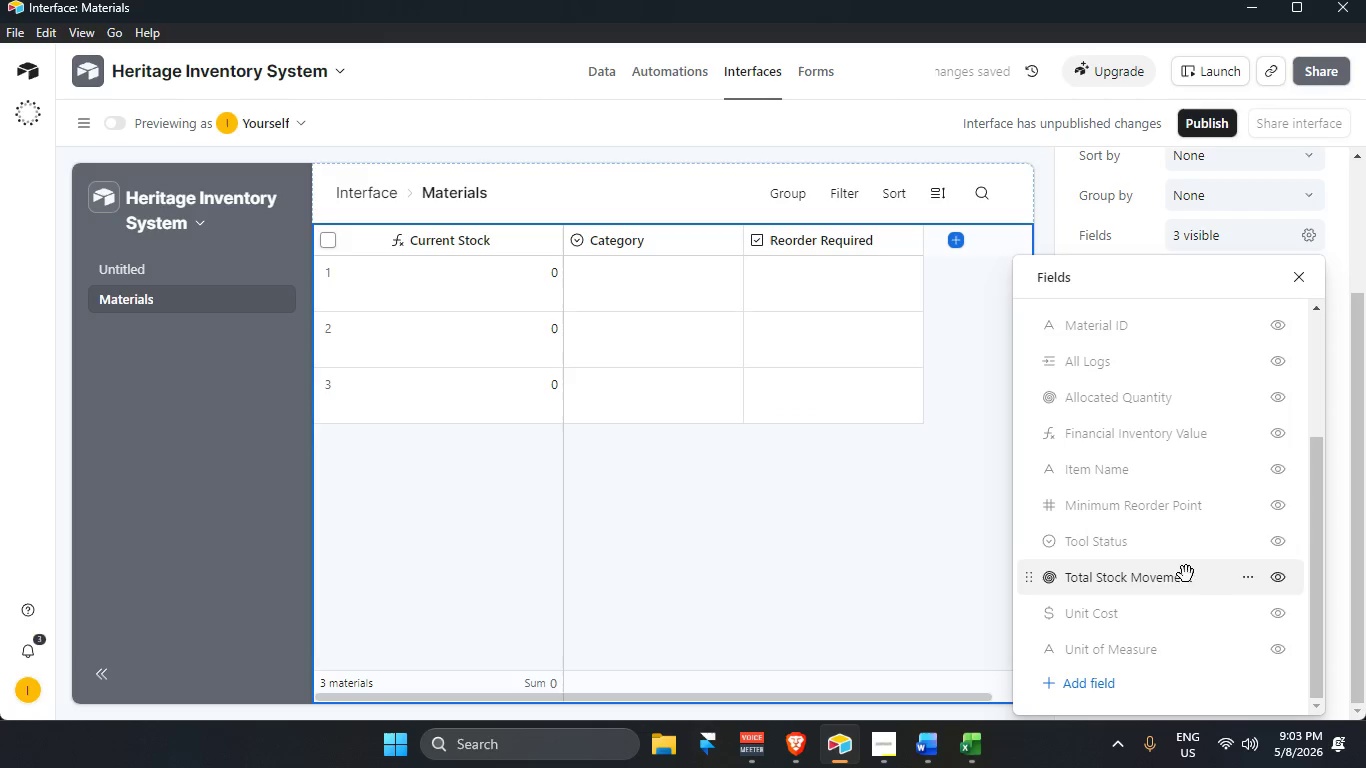 
wait(7.87)
 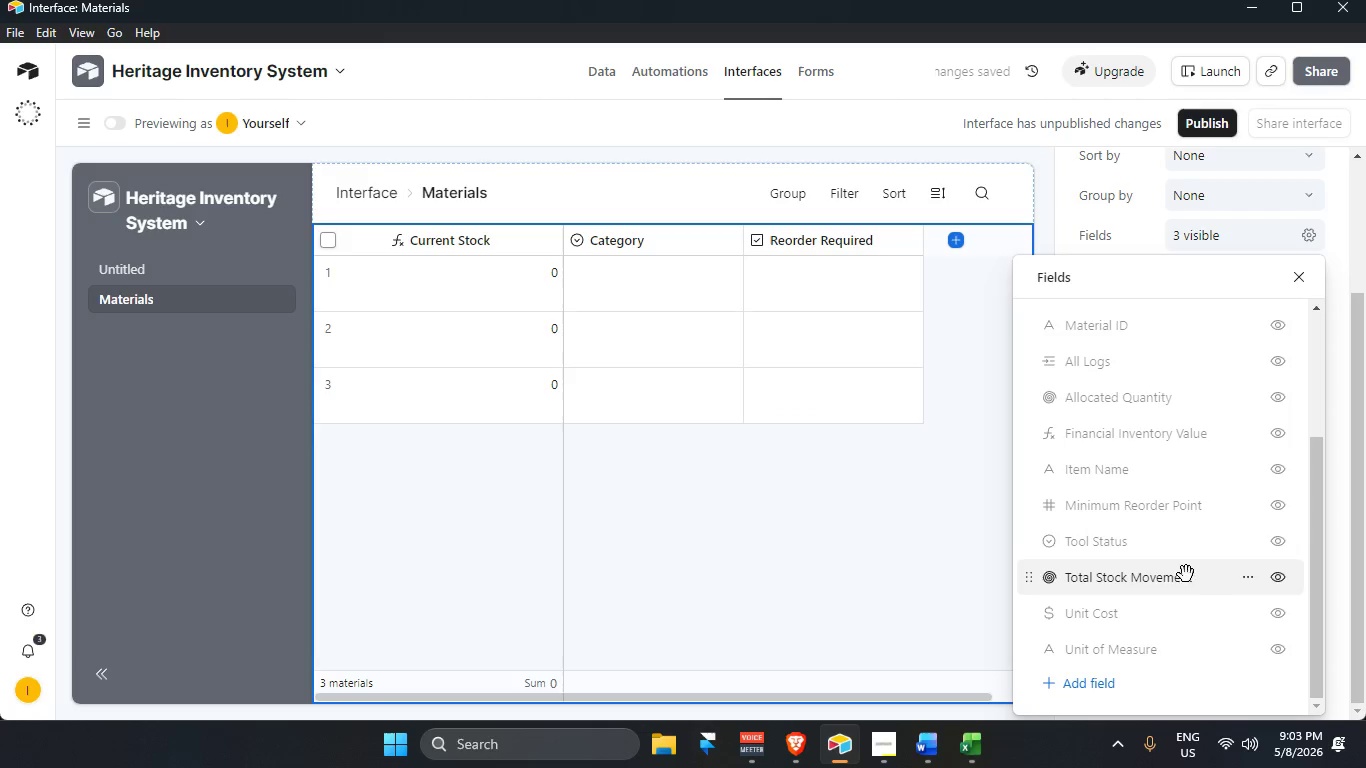 
left_click([89, 134])
 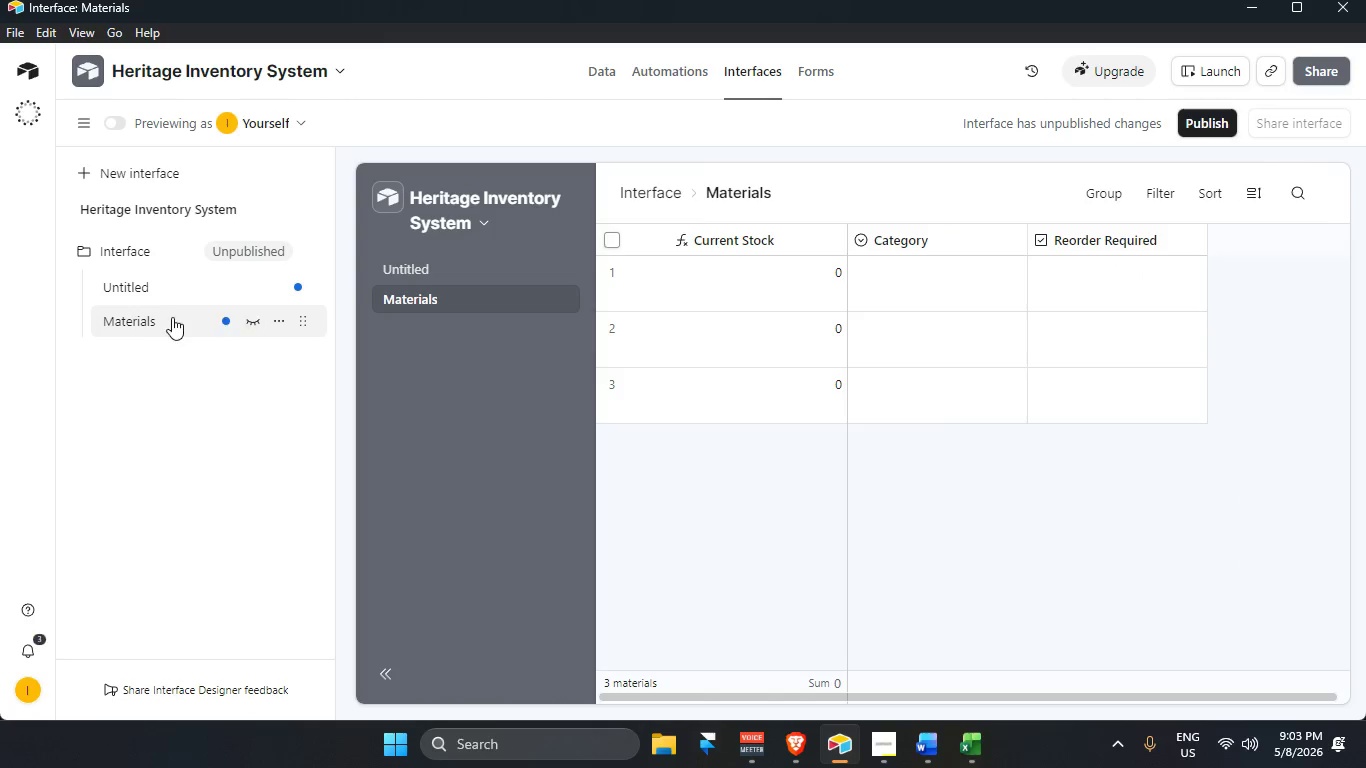 
double_click([177, 315])
 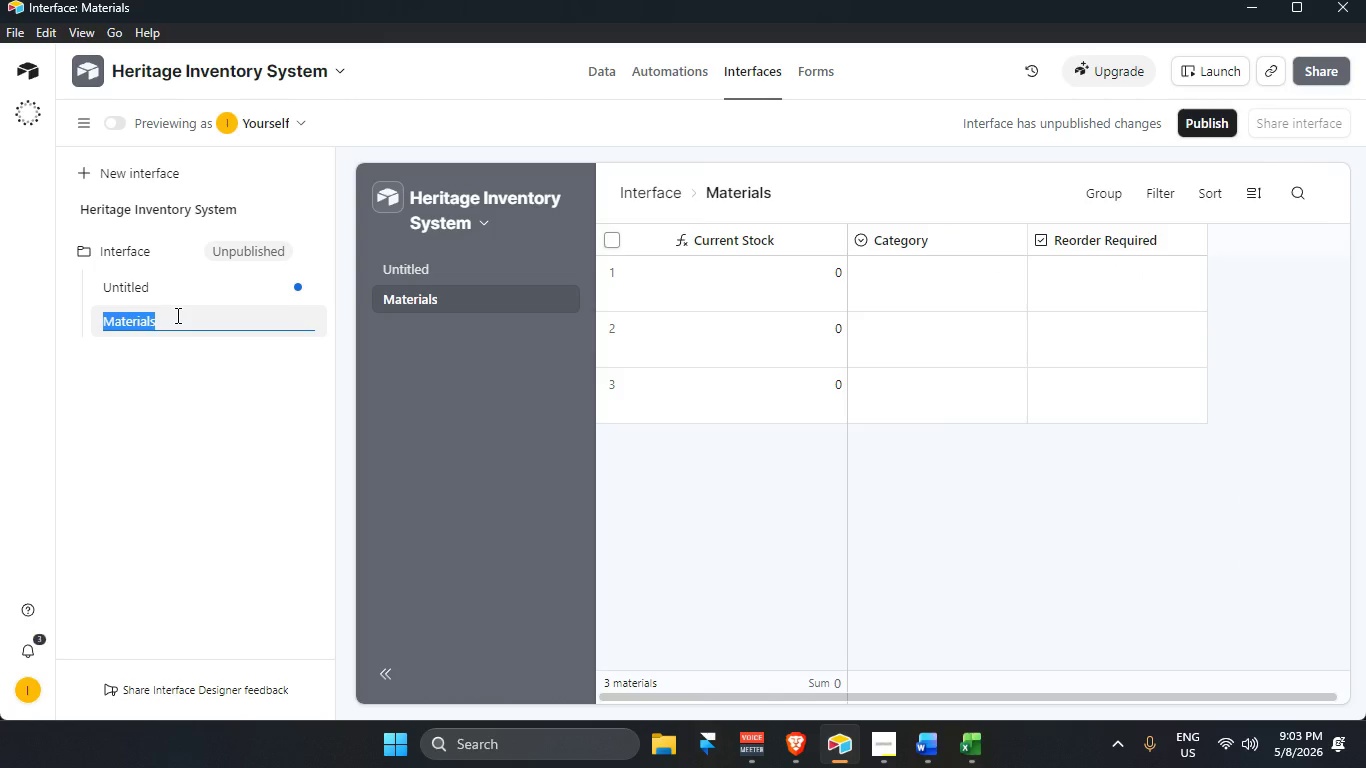 
key(Backspace)
type(Inventory Overview)
 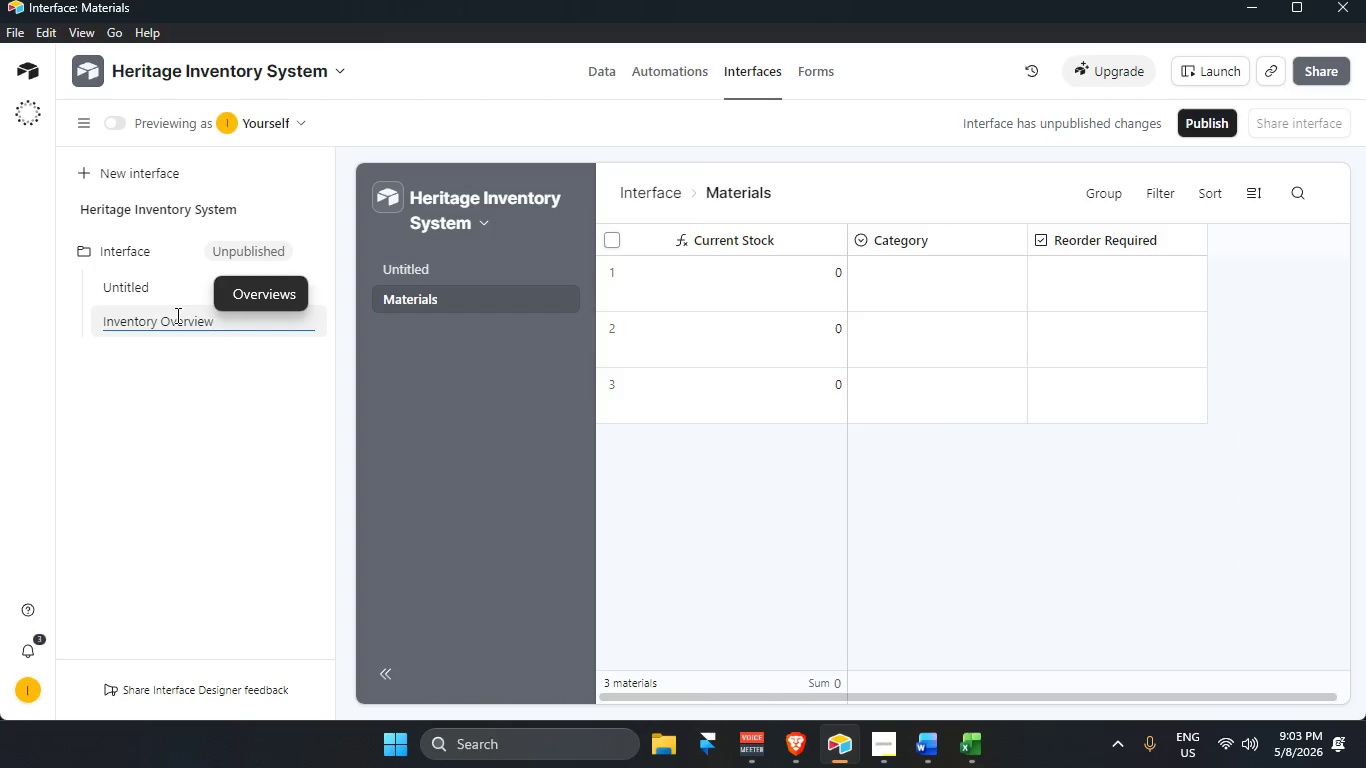 
key(Enter)
 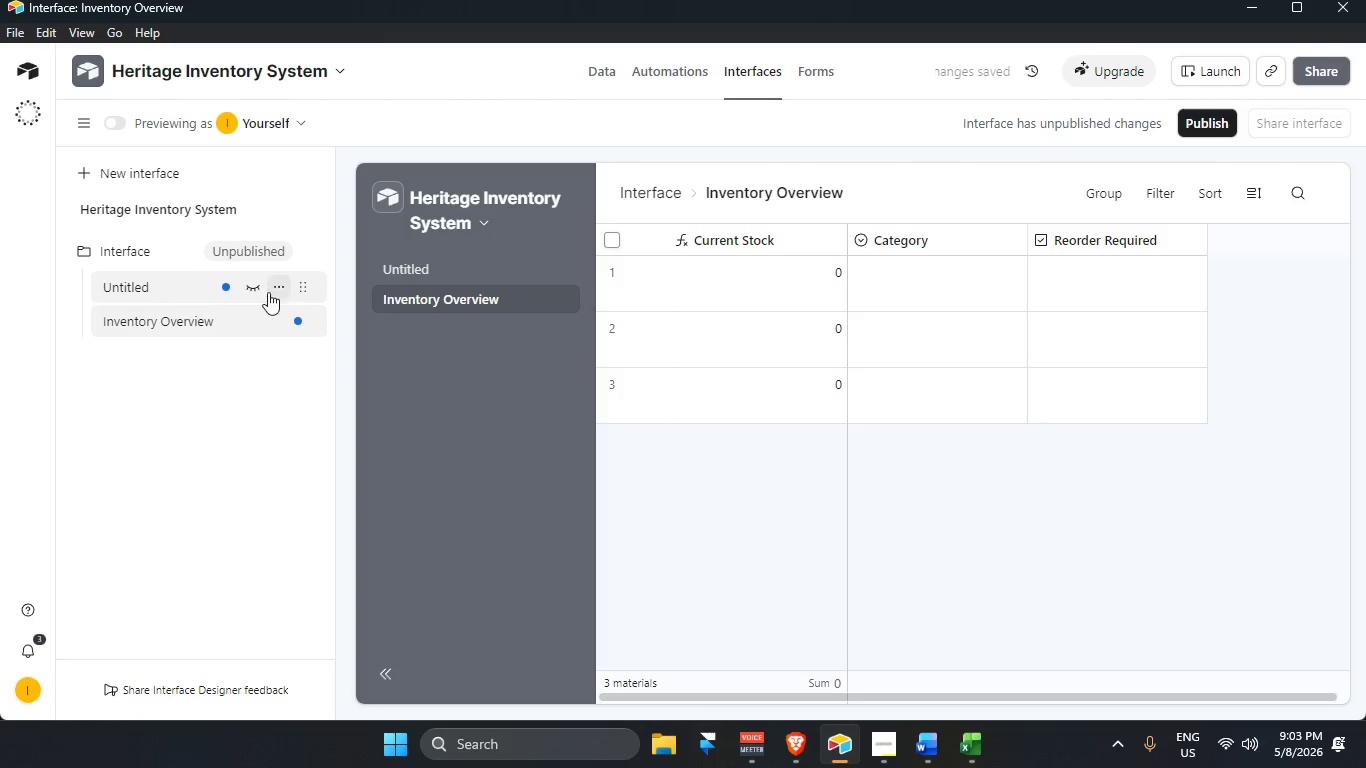 
left_click([283, 282])
 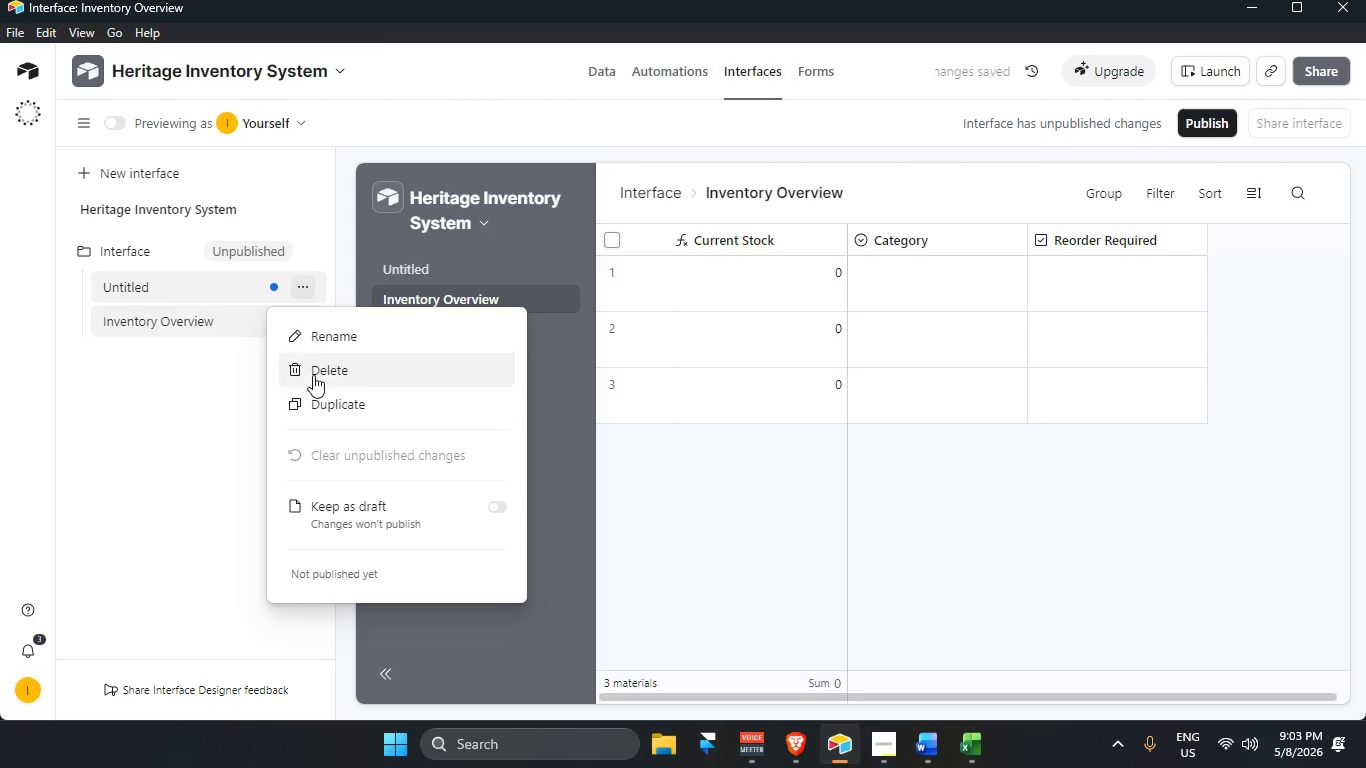 
left_click([313, 367])
 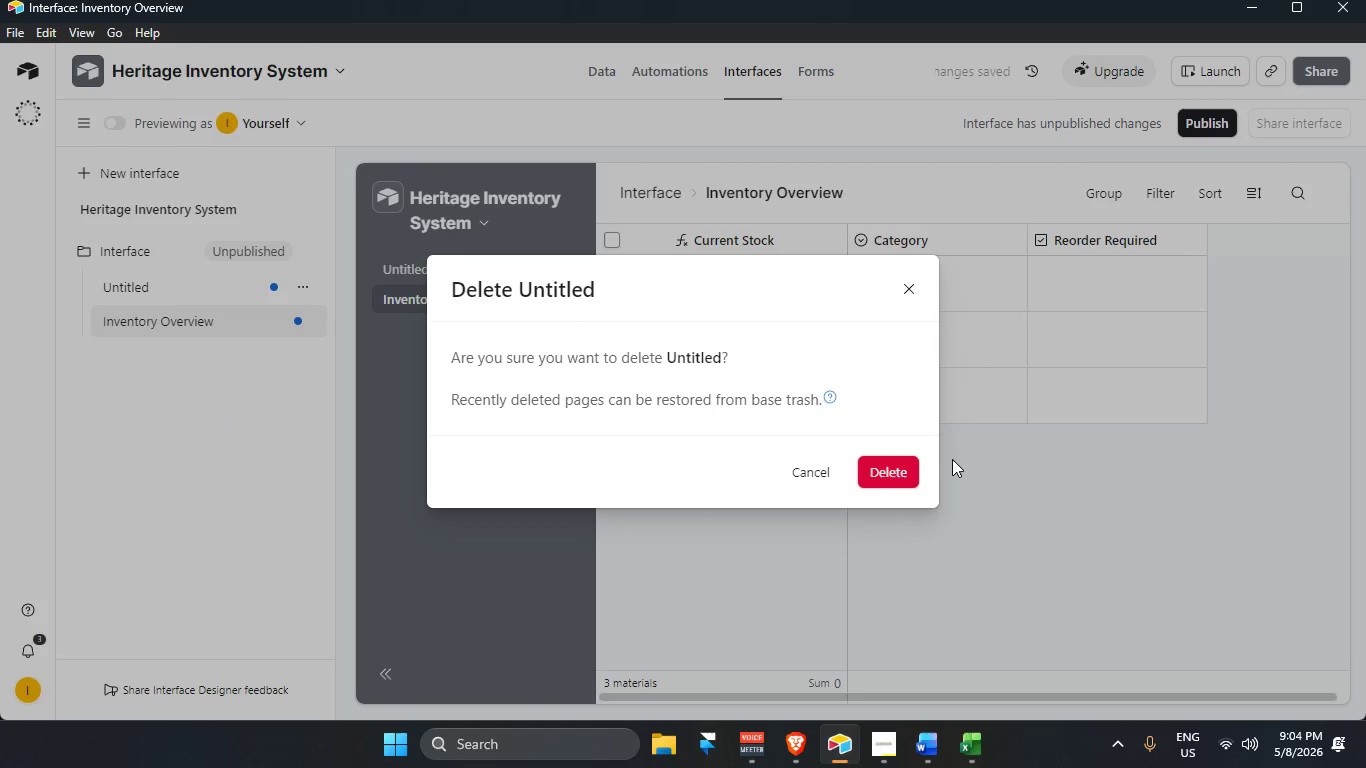 
left_click([882, 473])
 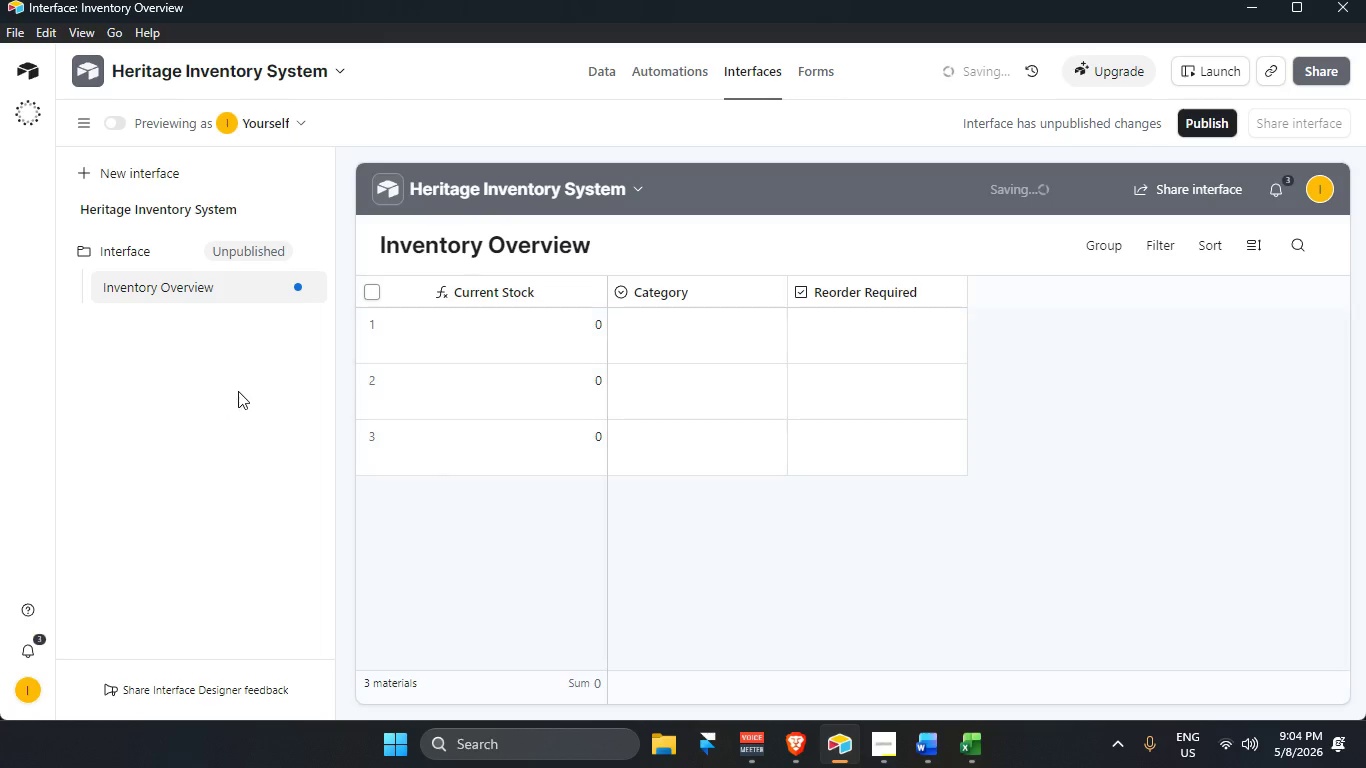 
left_click_drag(start_coordinate=[239, 391], to_coordinate=[234, 388])
 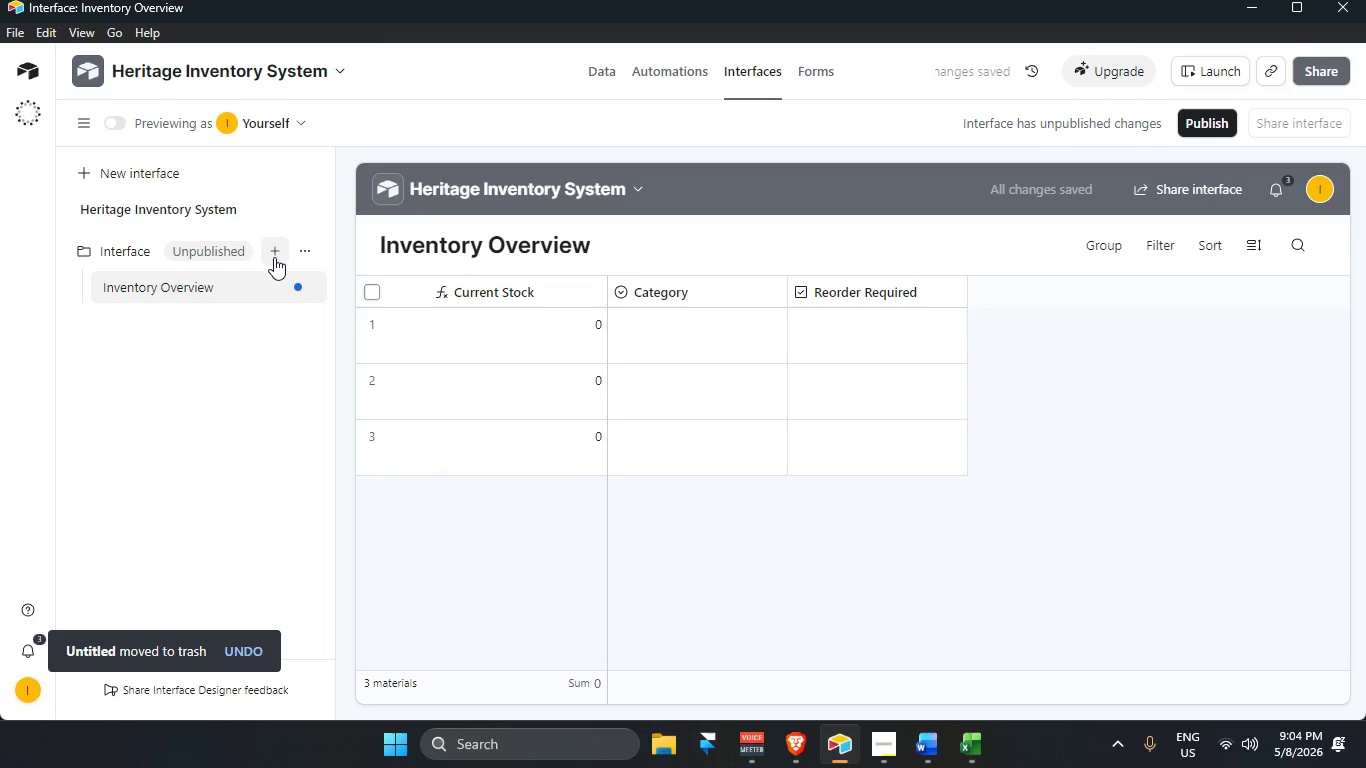 
left_click([273, 257])
 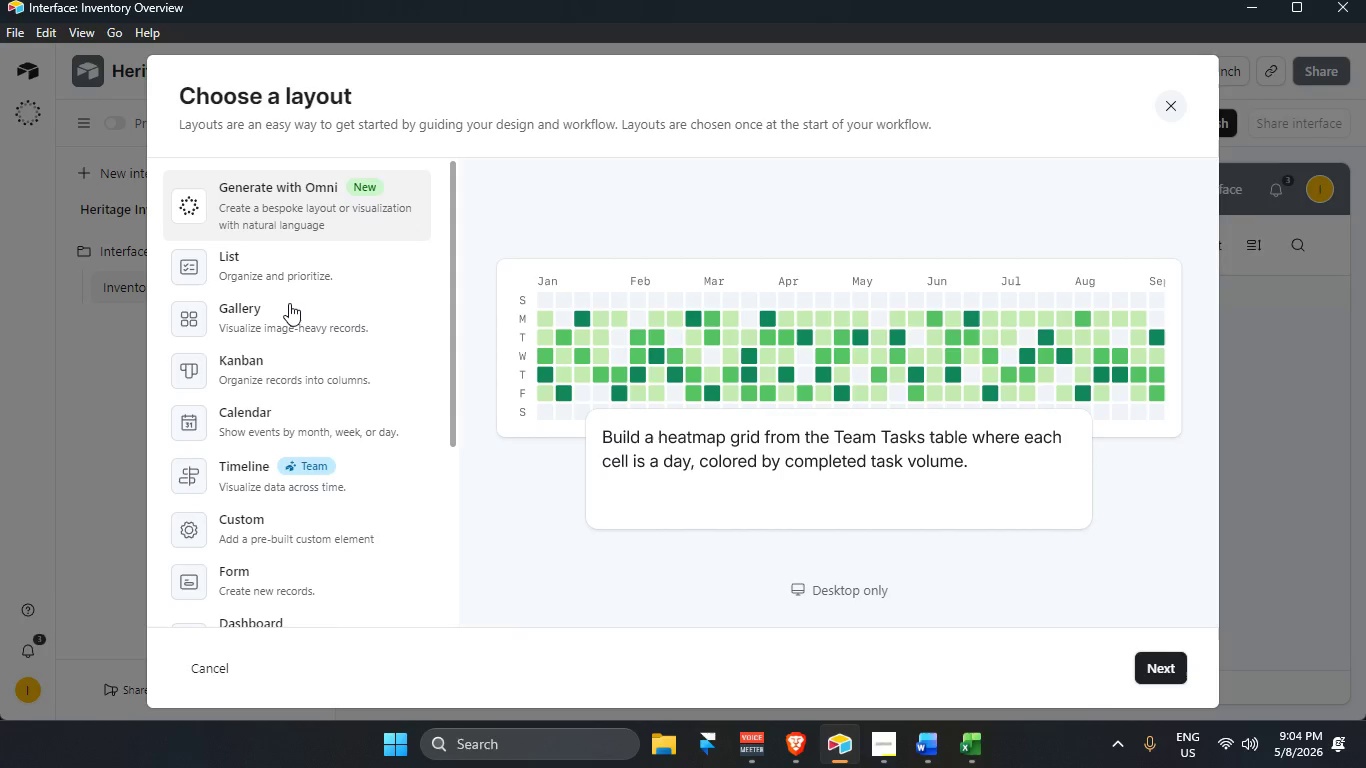 
wait(7.39)
 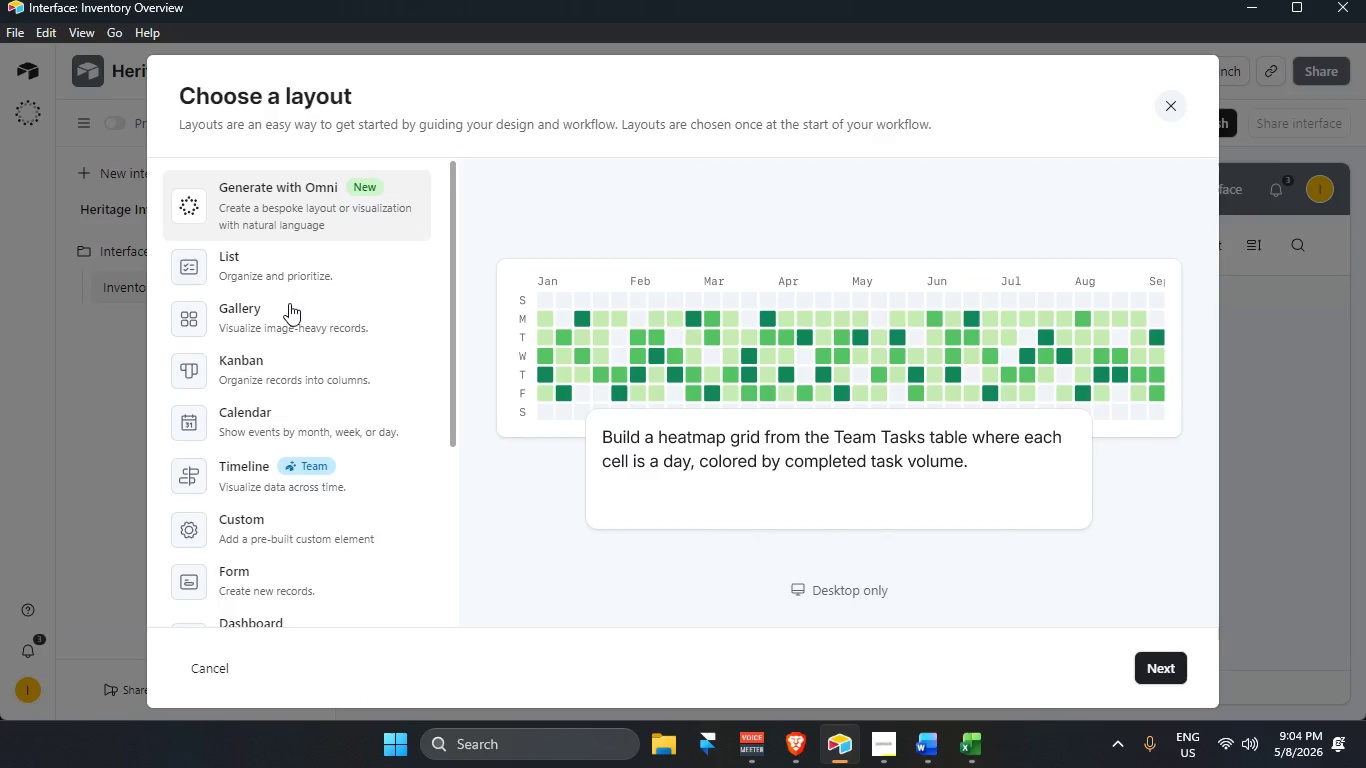 
left_click([316, 260])
 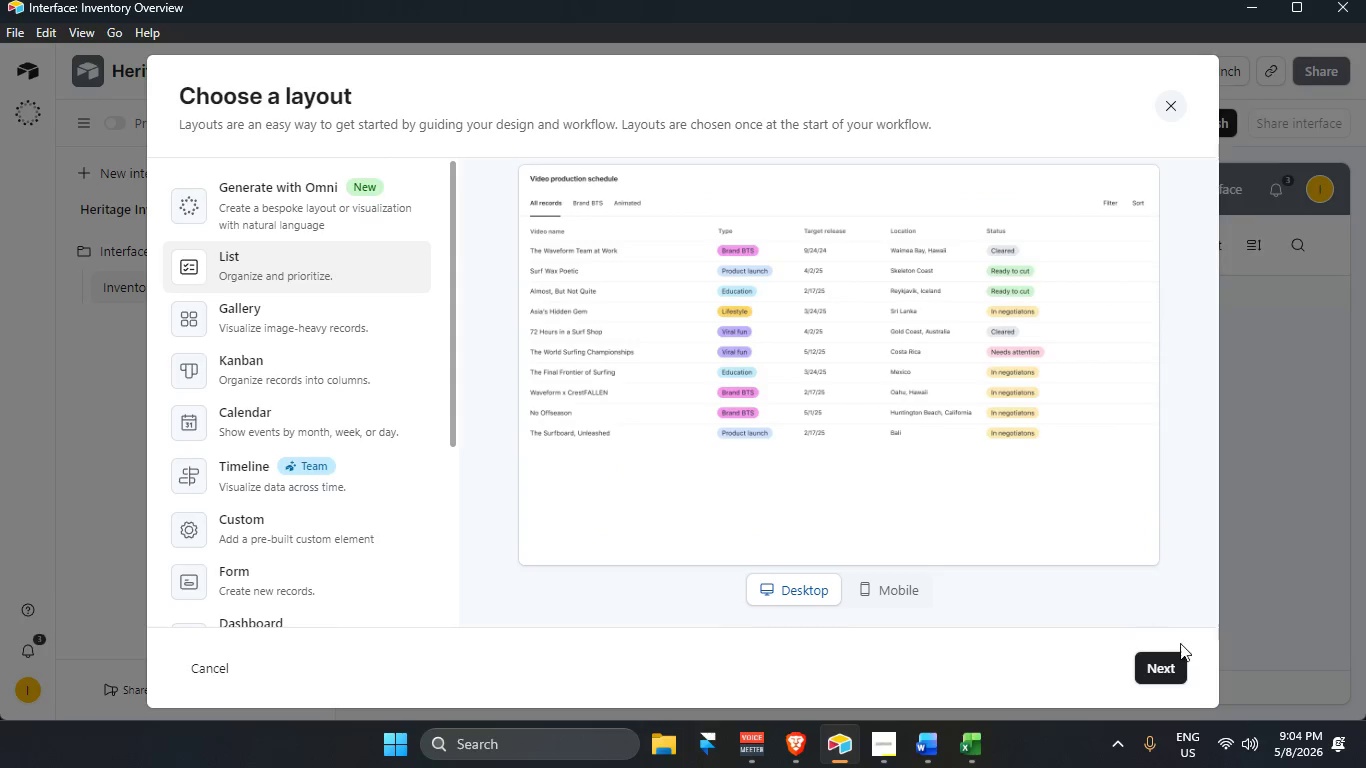 
left_click([1176, 668])
 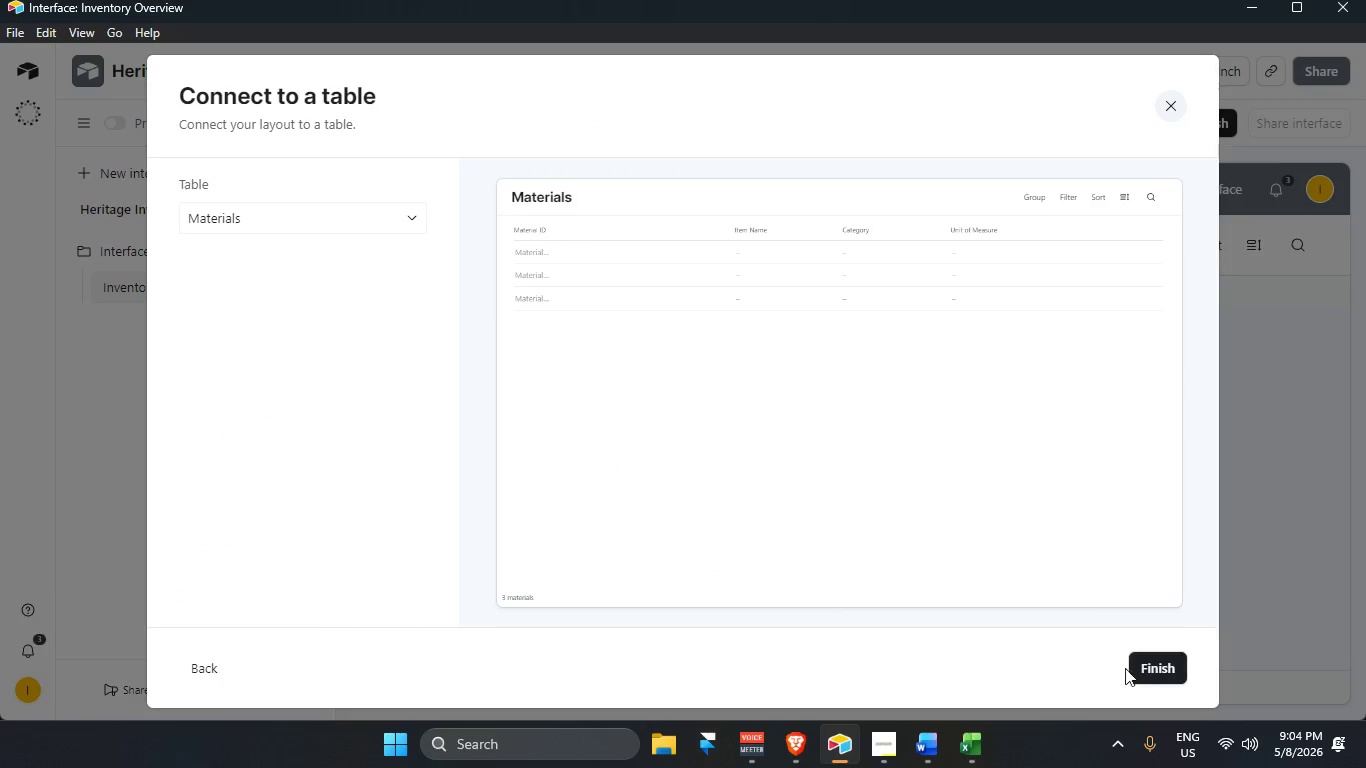 
left_click([1153, 669])
 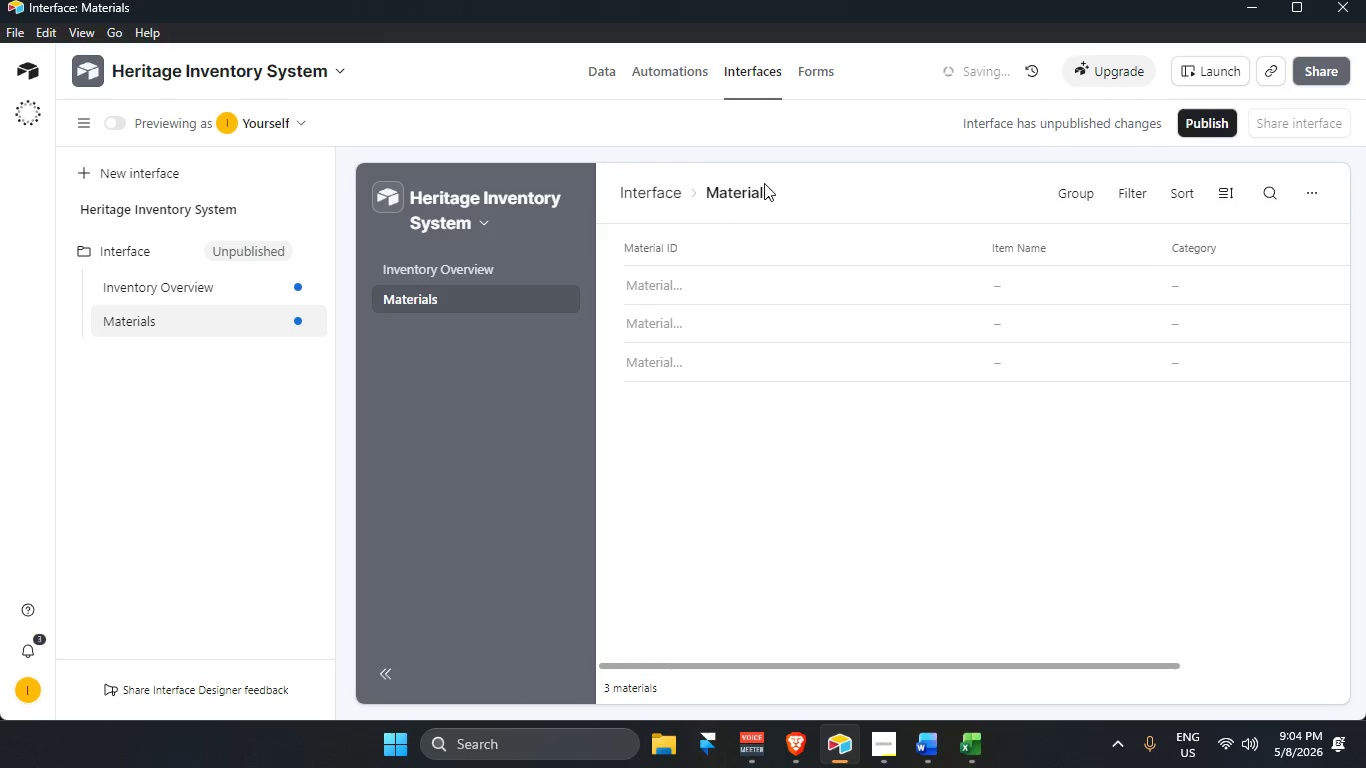 
left_click([957, 182])
 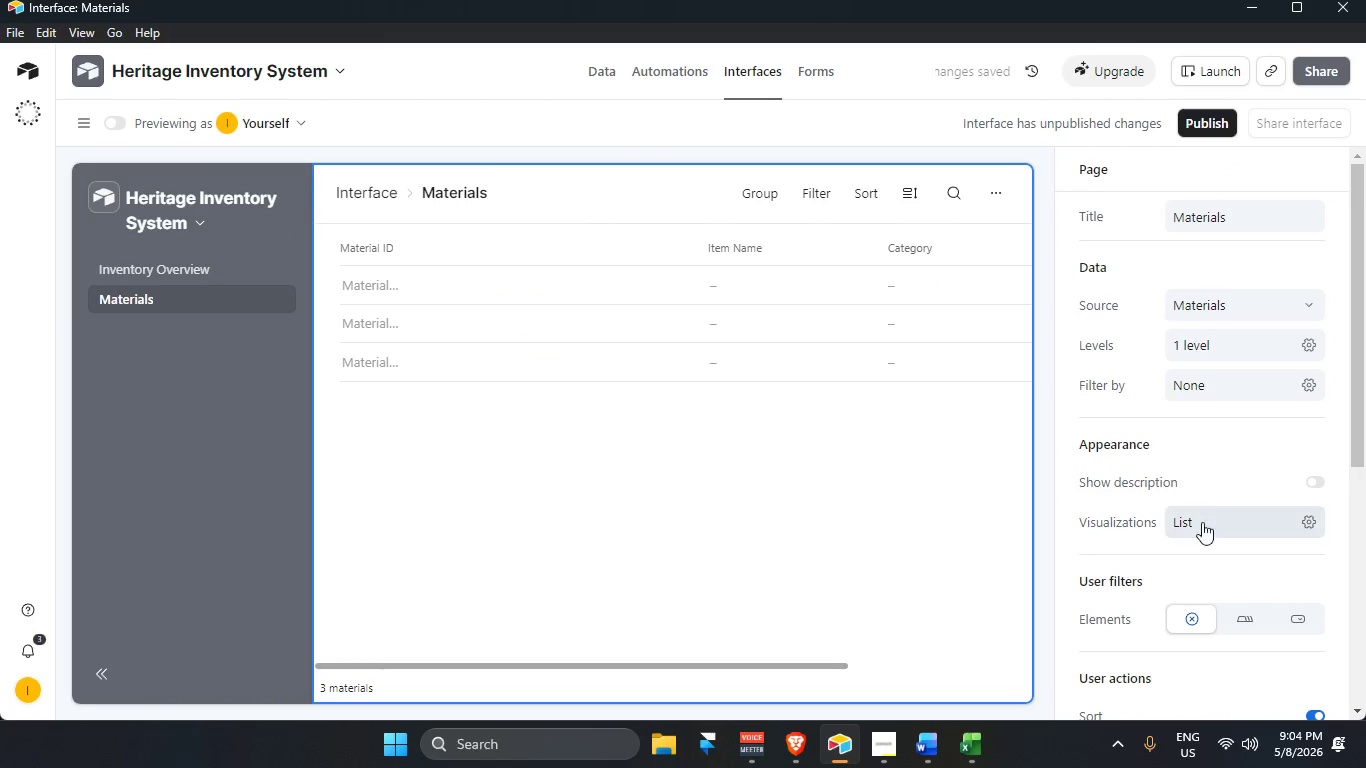 
left_click([1220, 517])
 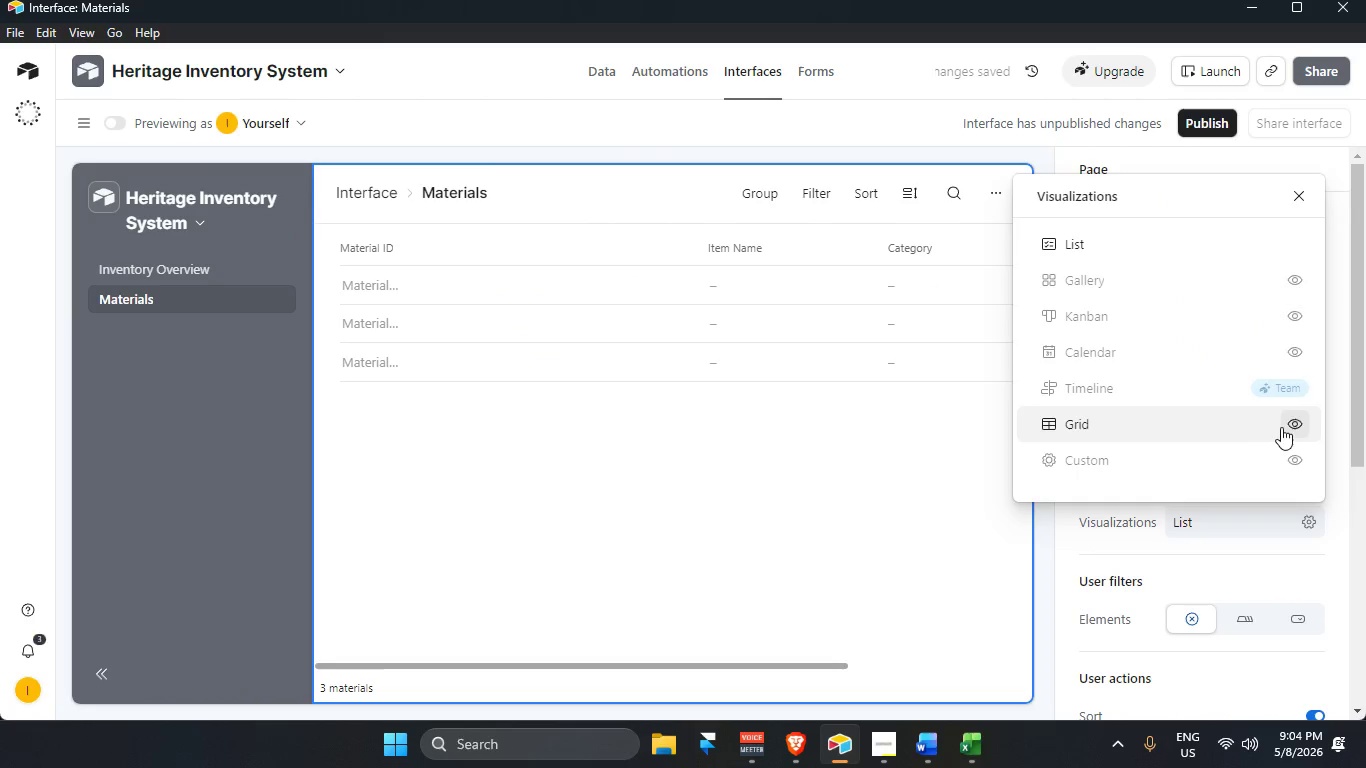 
left_click([1292, 421])
 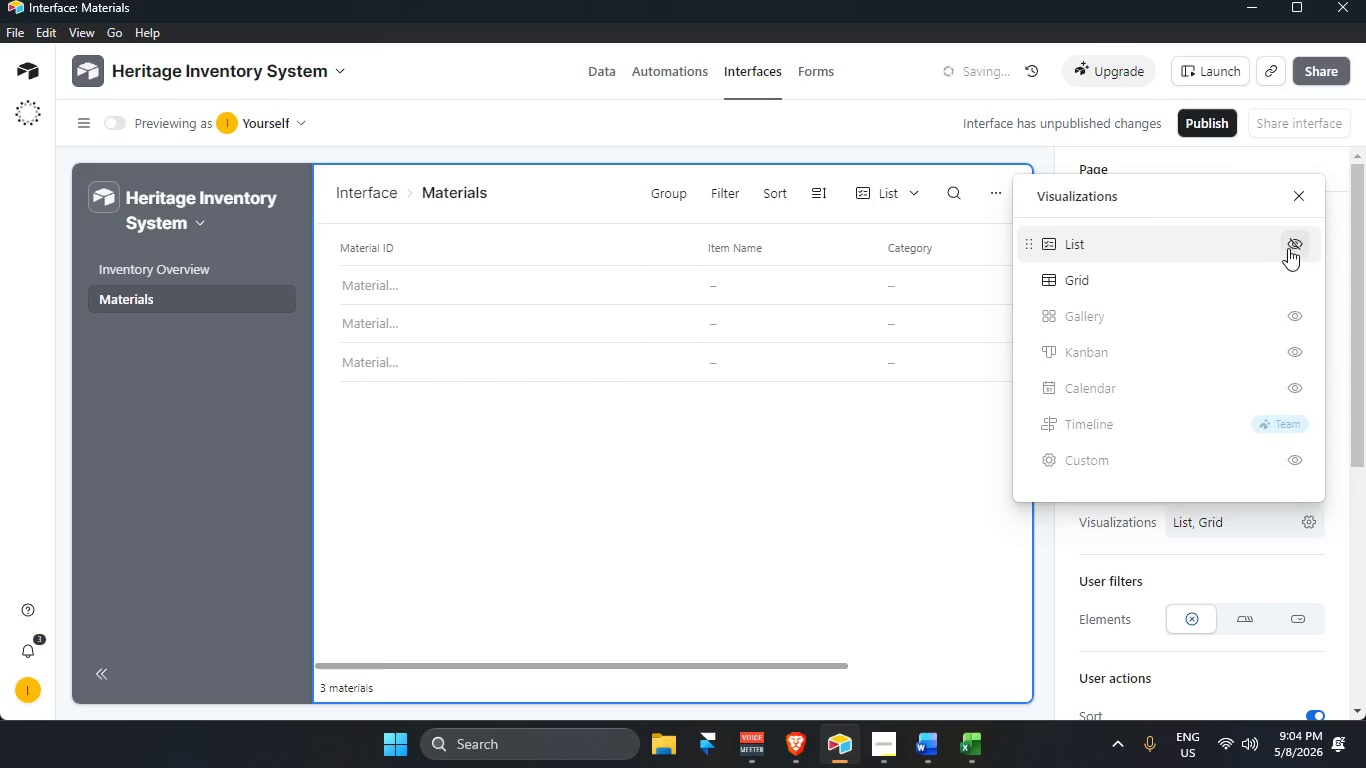 
left_click([1293, 248])
 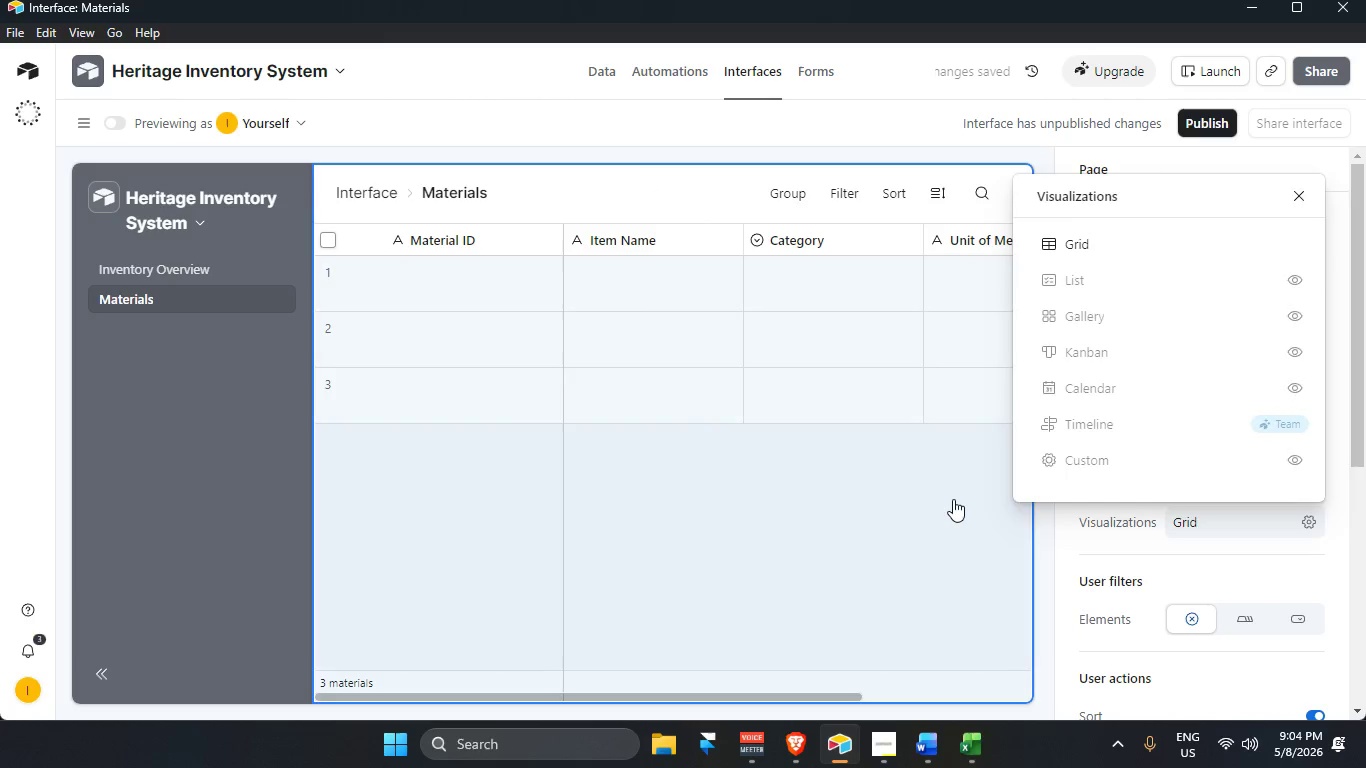 
scroll: coordinate [1201, 497], scroll_direction: down, amount: 3.0
 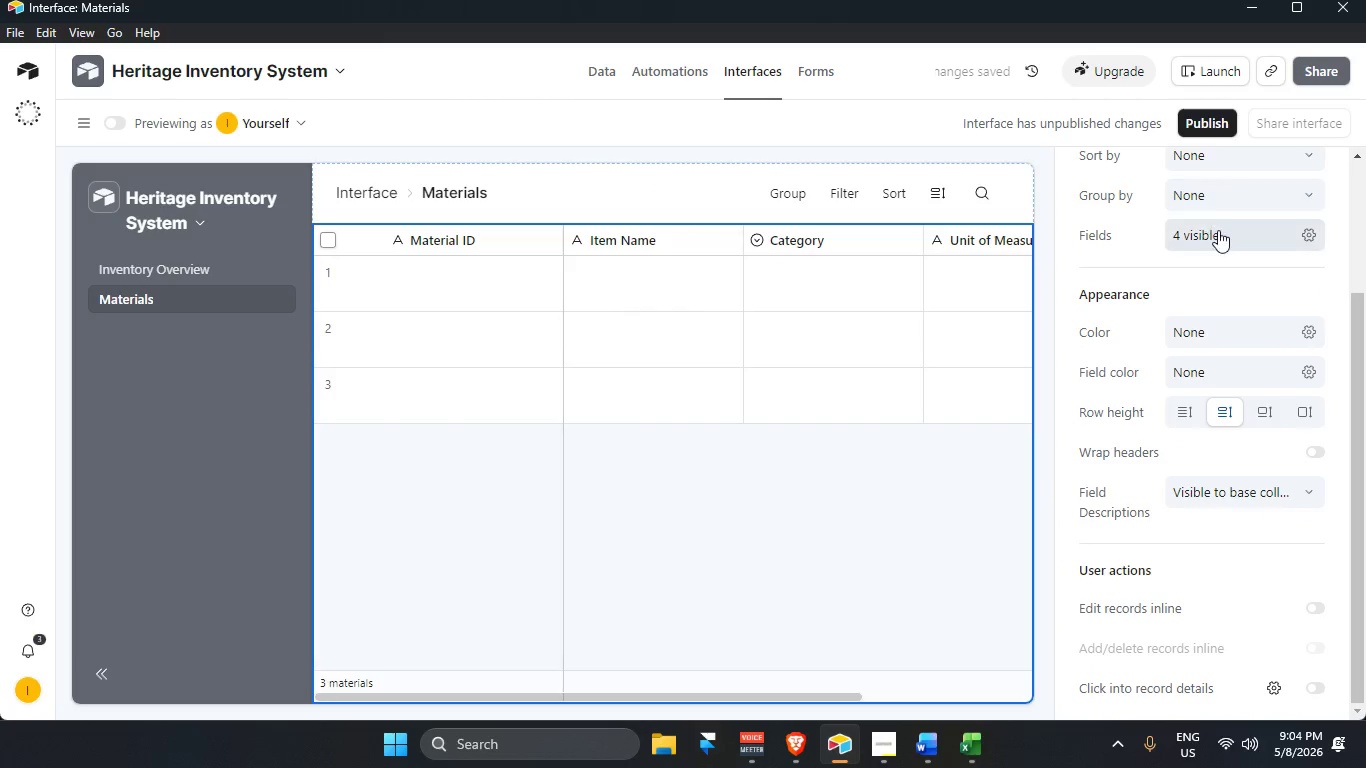 
left_click([1220, 231])
 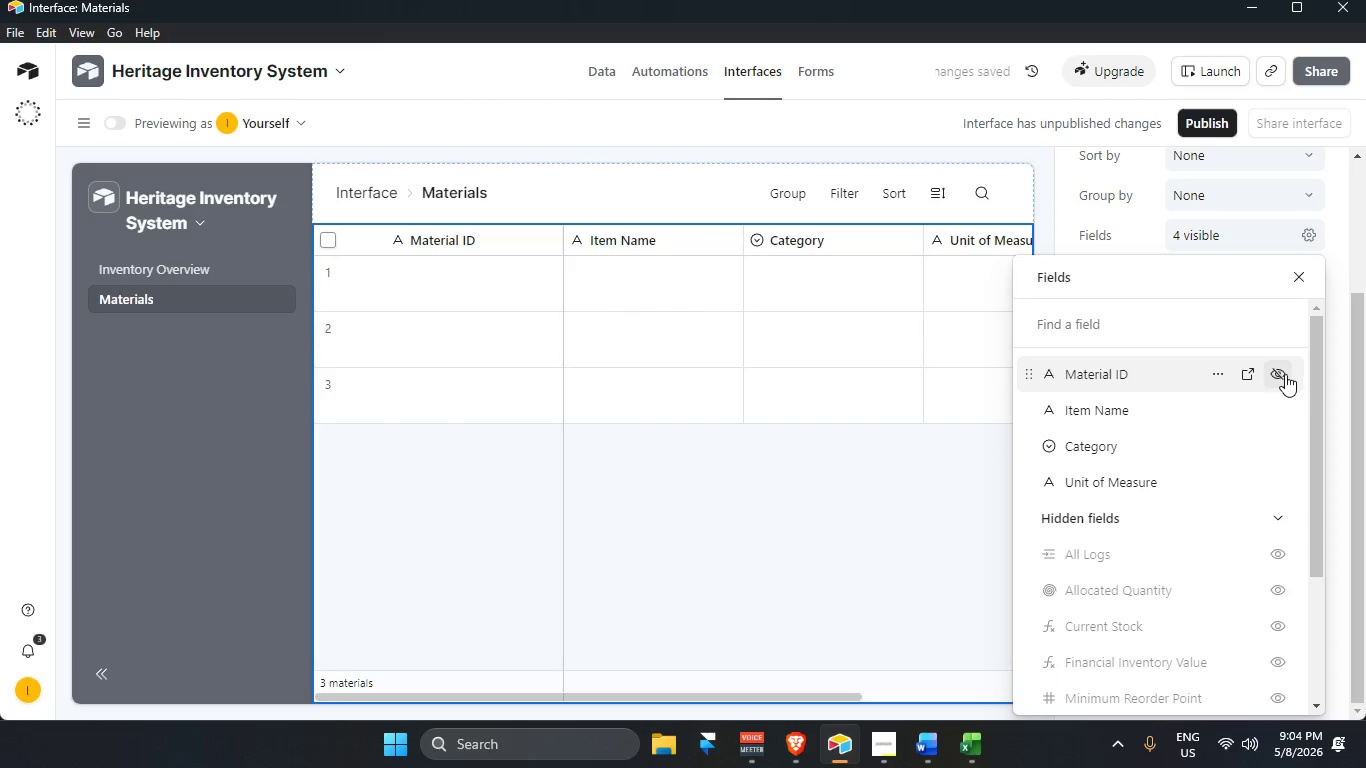 
double_click([1285, 374])
 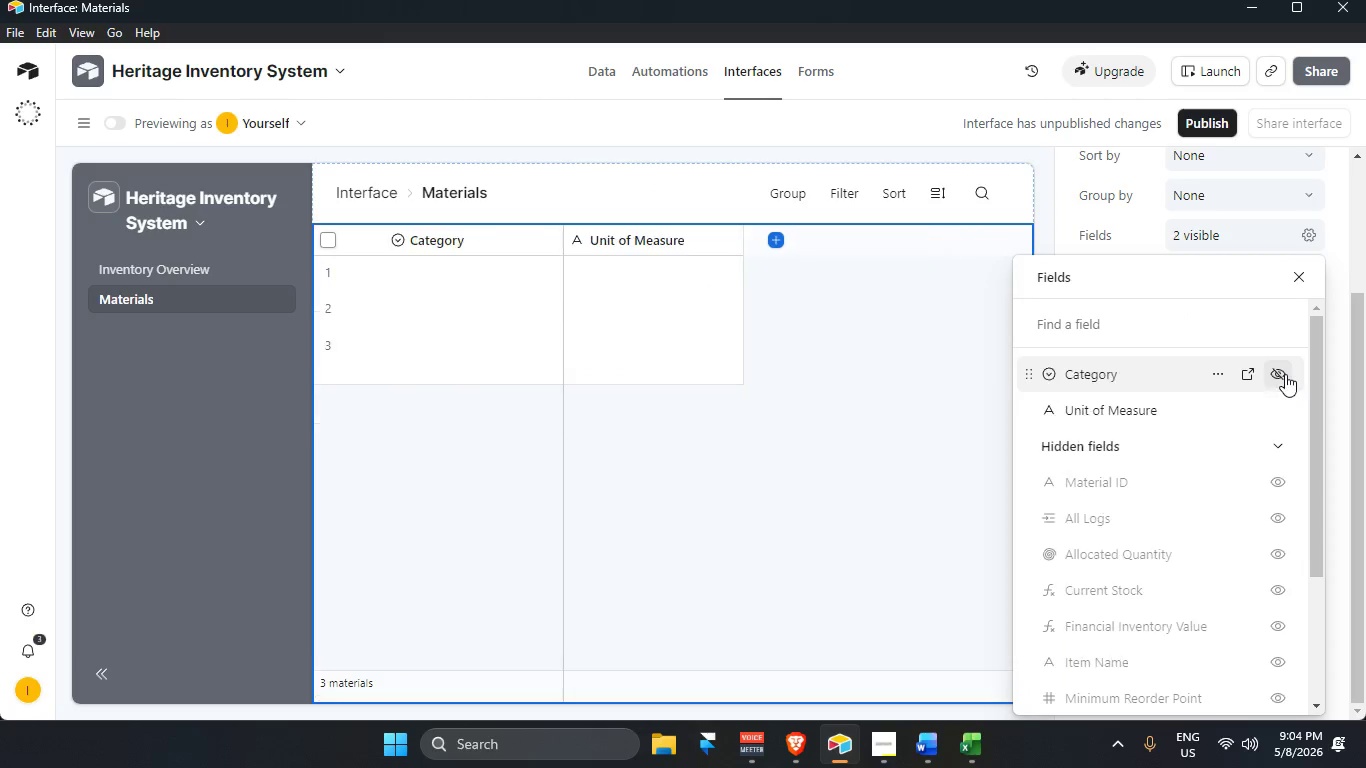 
triple_click([1285, 374])
 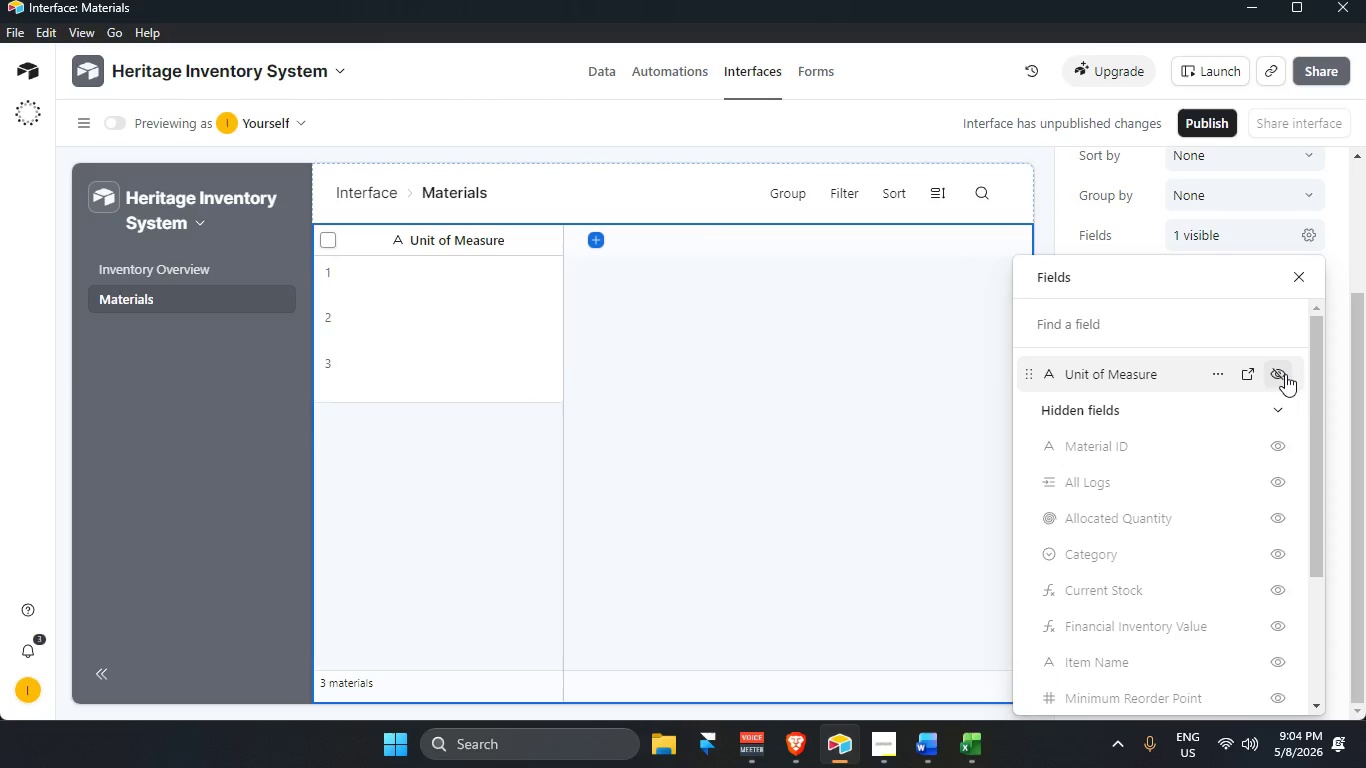 
left_click([1284, 374])
 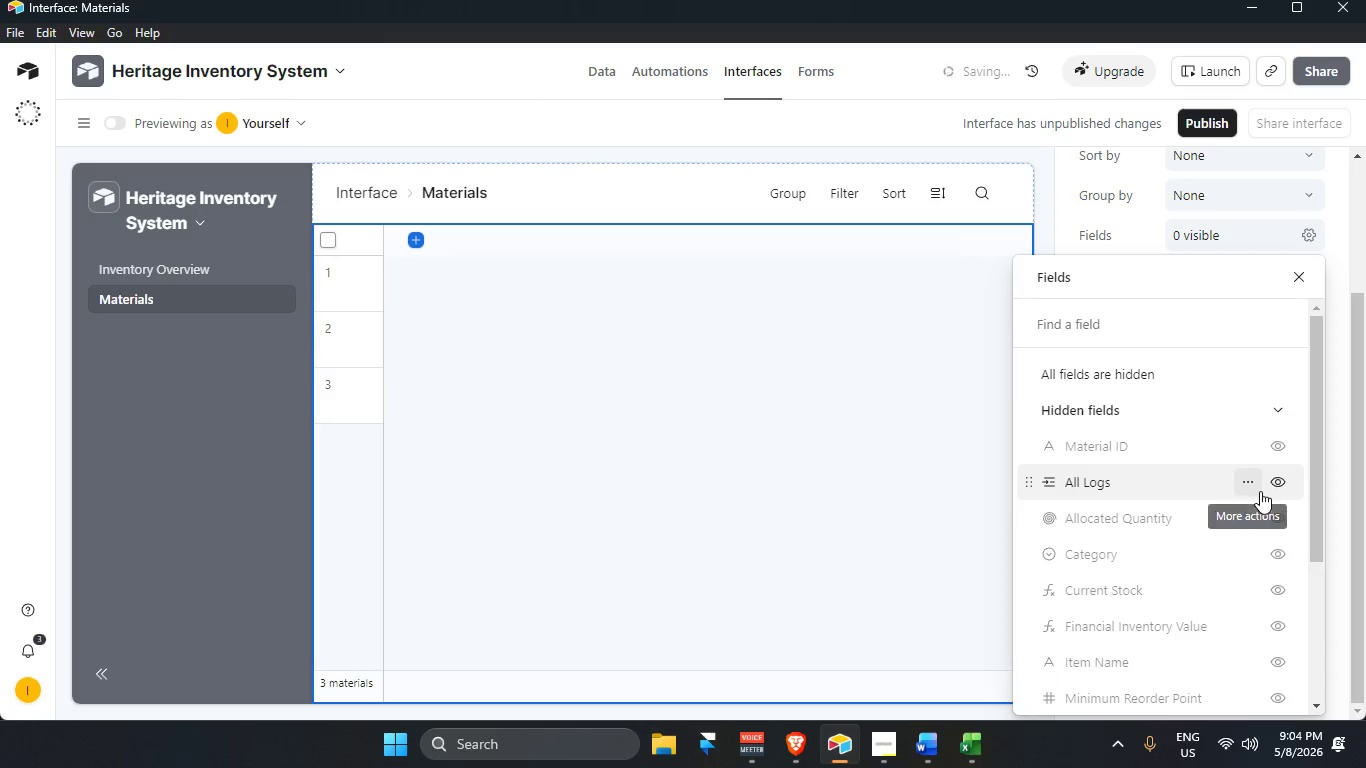 
scroll: coordinate [1264, 496], scroll_direction: up, amount: 2.0
 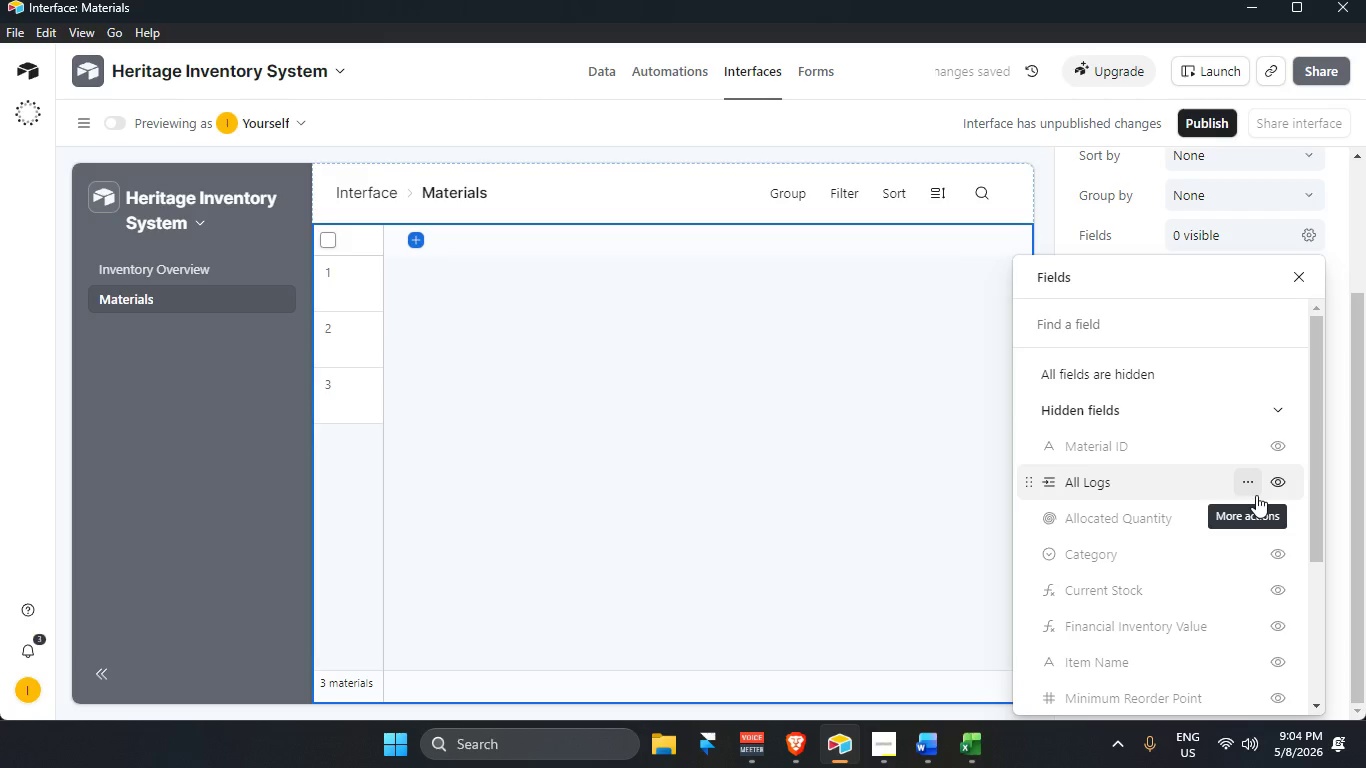 
wait(8.41)
 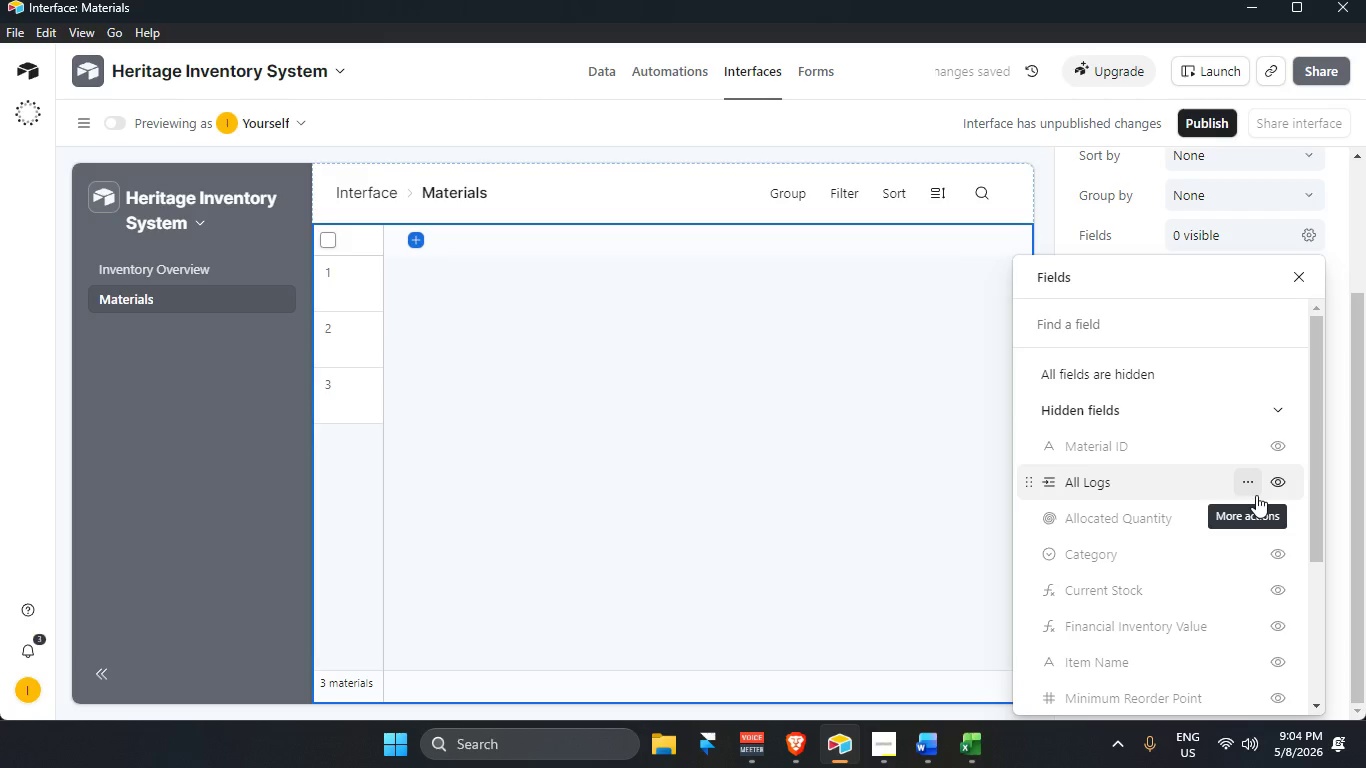 
mouse_move([1227, 502])
 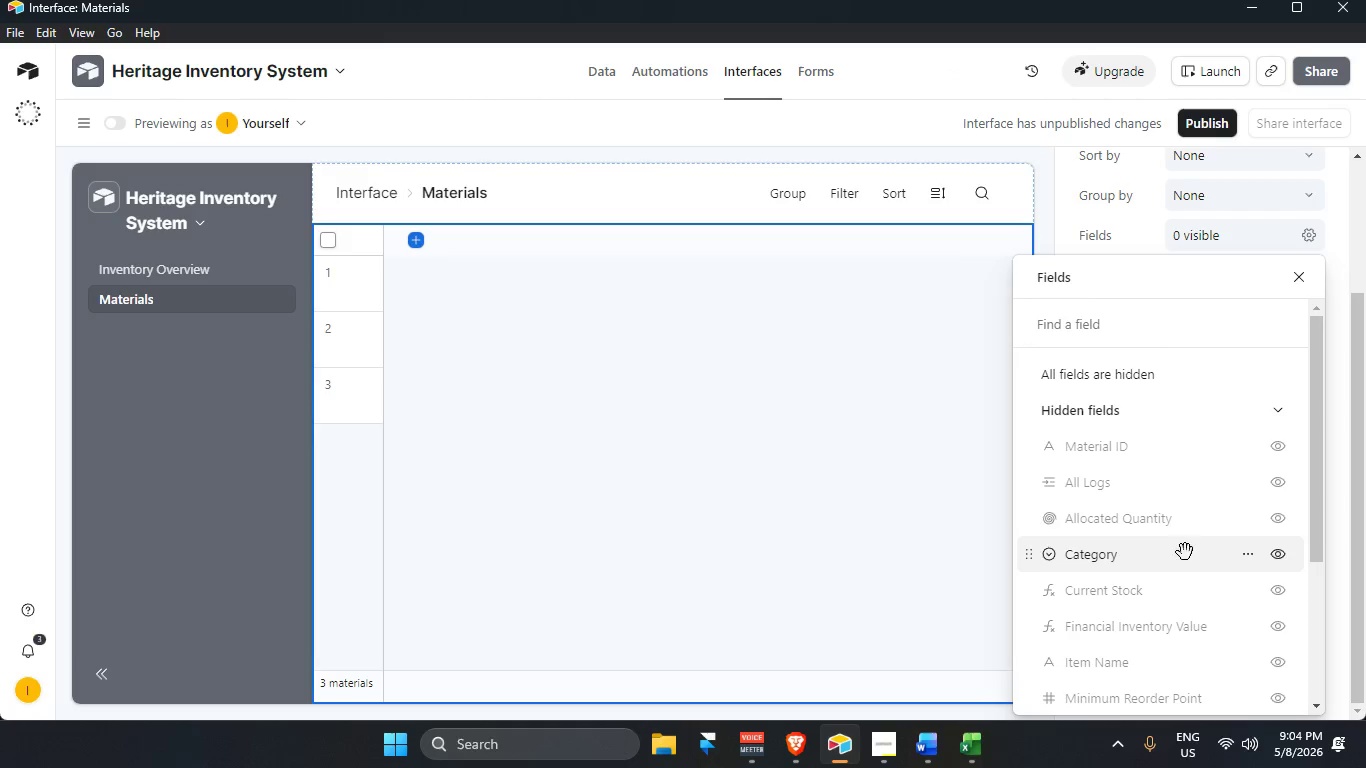 
scroll: coordinate [1118, 622], scroll_direction: down, amount: 9.0
 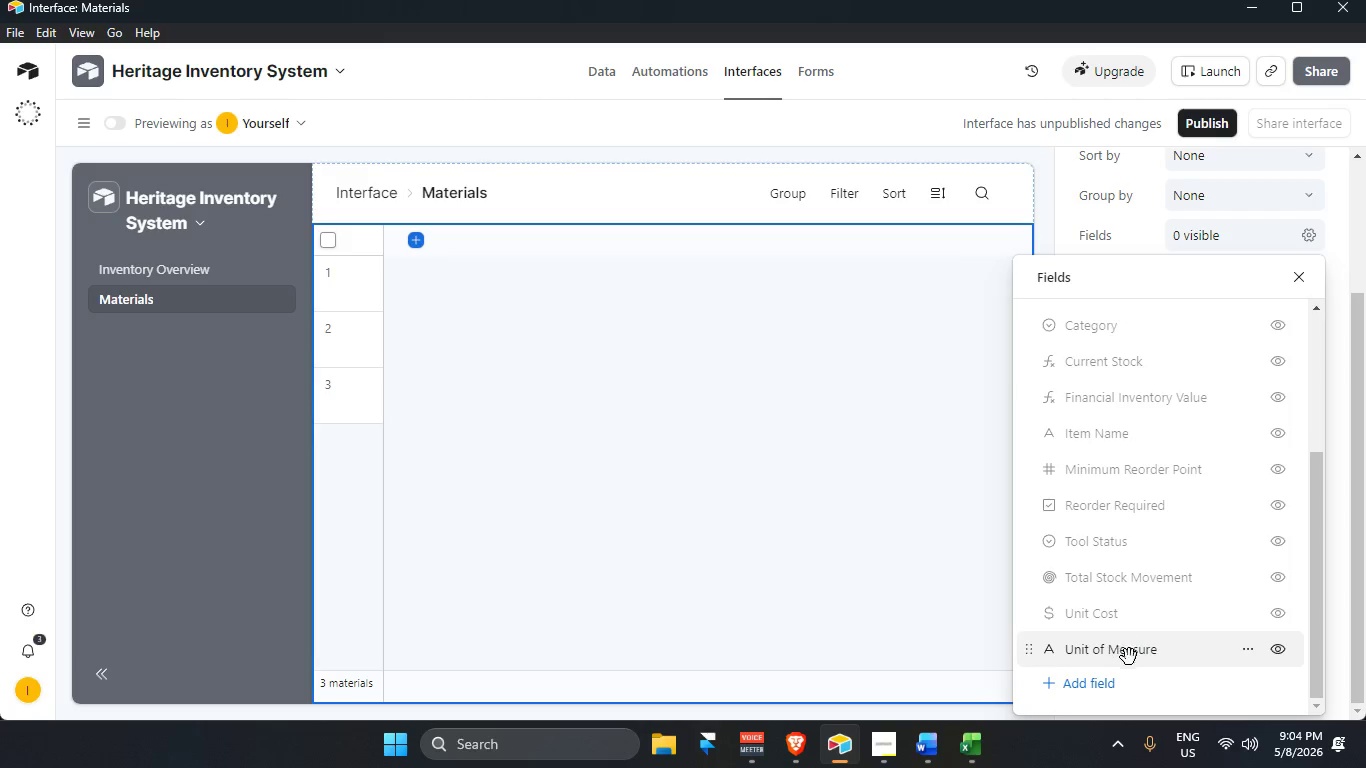 
scroll: coordinate [1147, 453], scroll_direction: up, amount: 8.0
 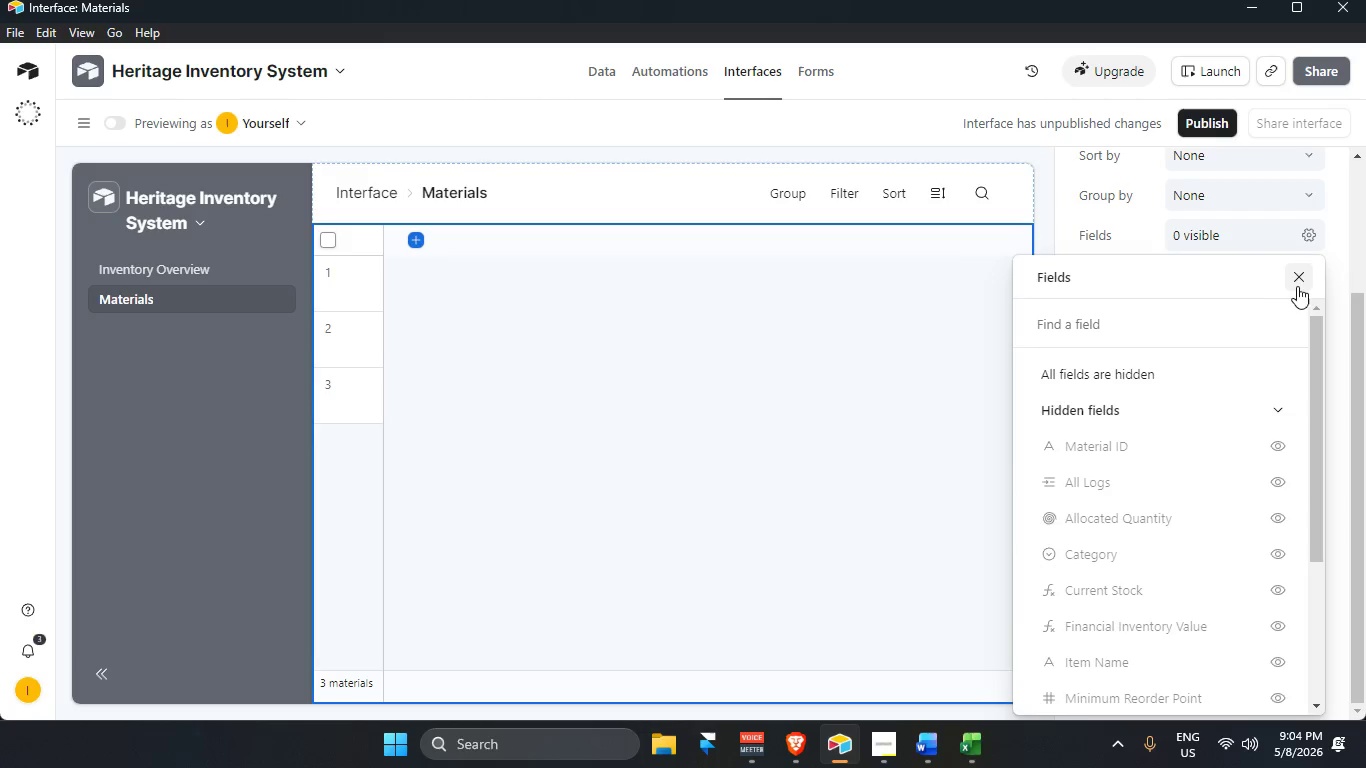 
left_click([1302, 278])
 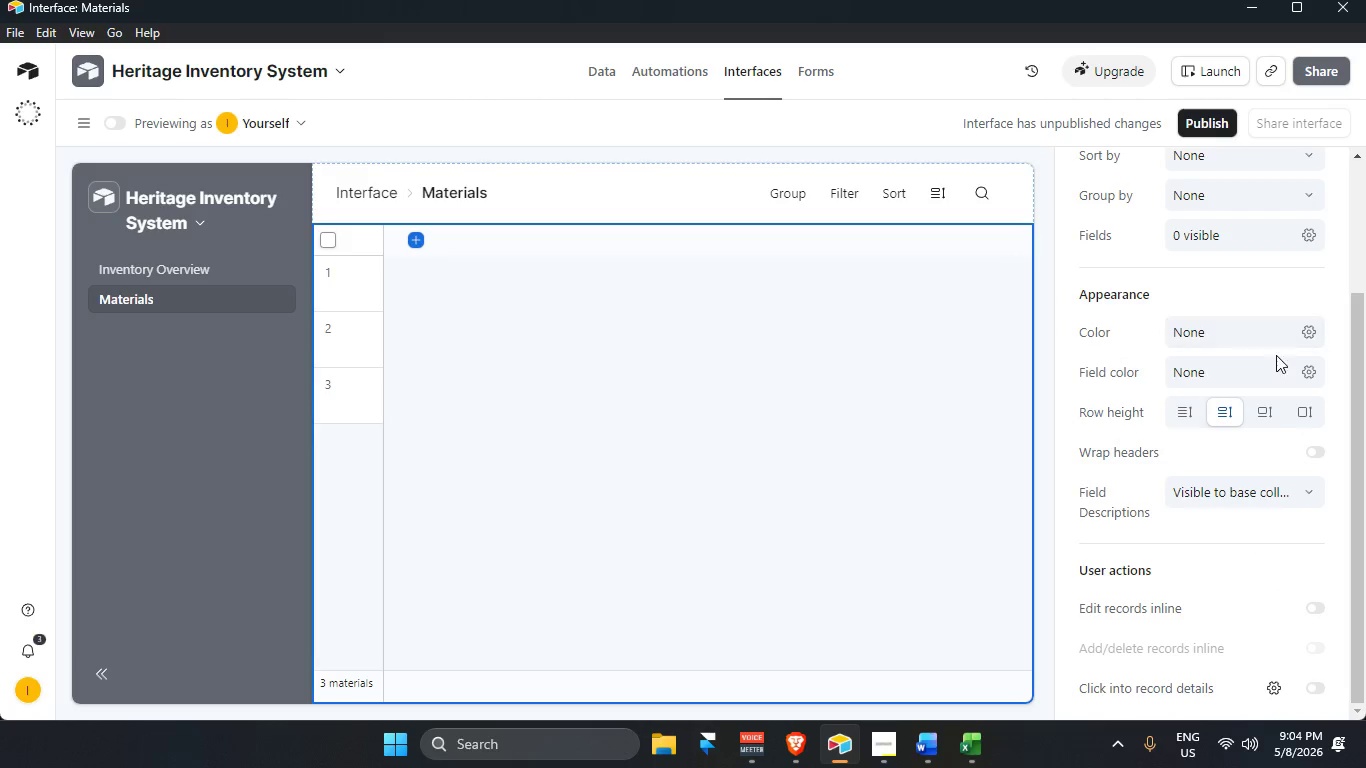 
scroll: coordinate [1255, 359], scroll_direction: up, amount: 6.0
 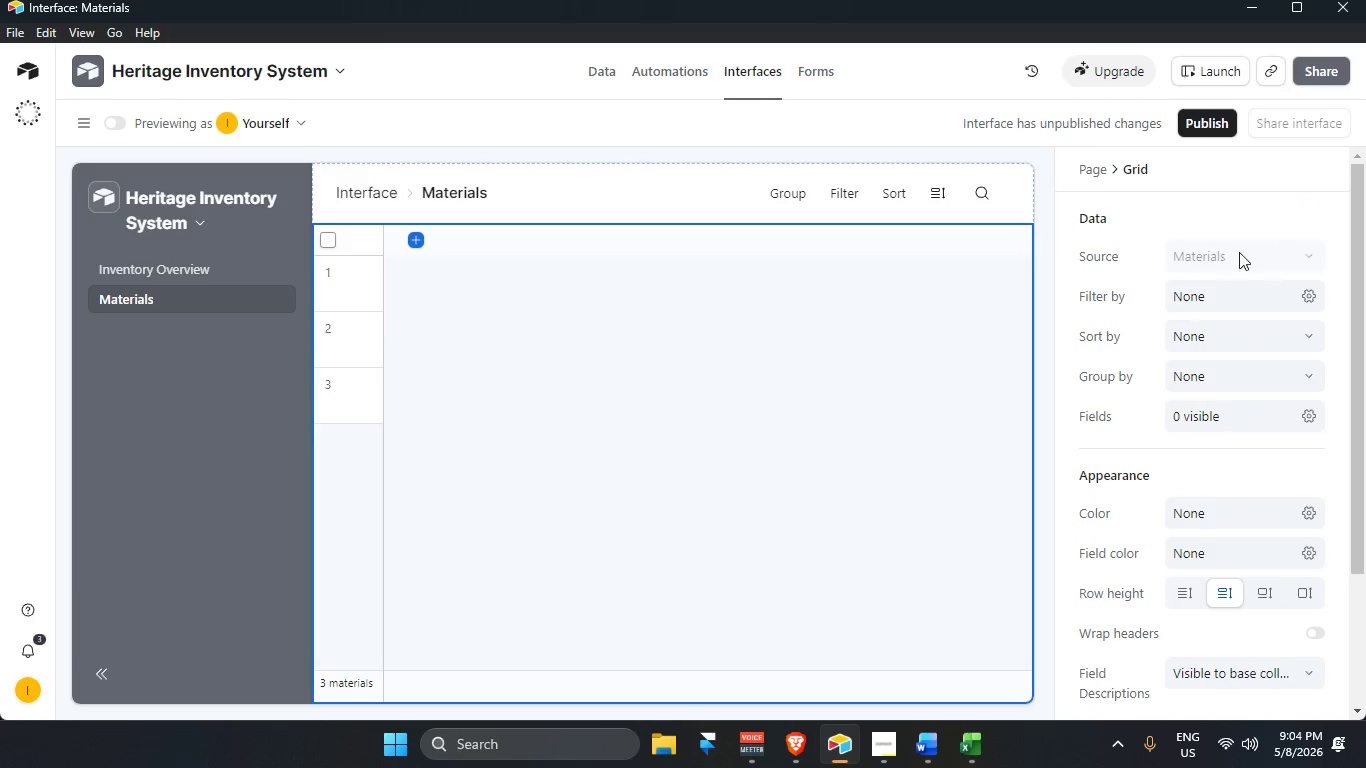 
left_click([1239, 252])
 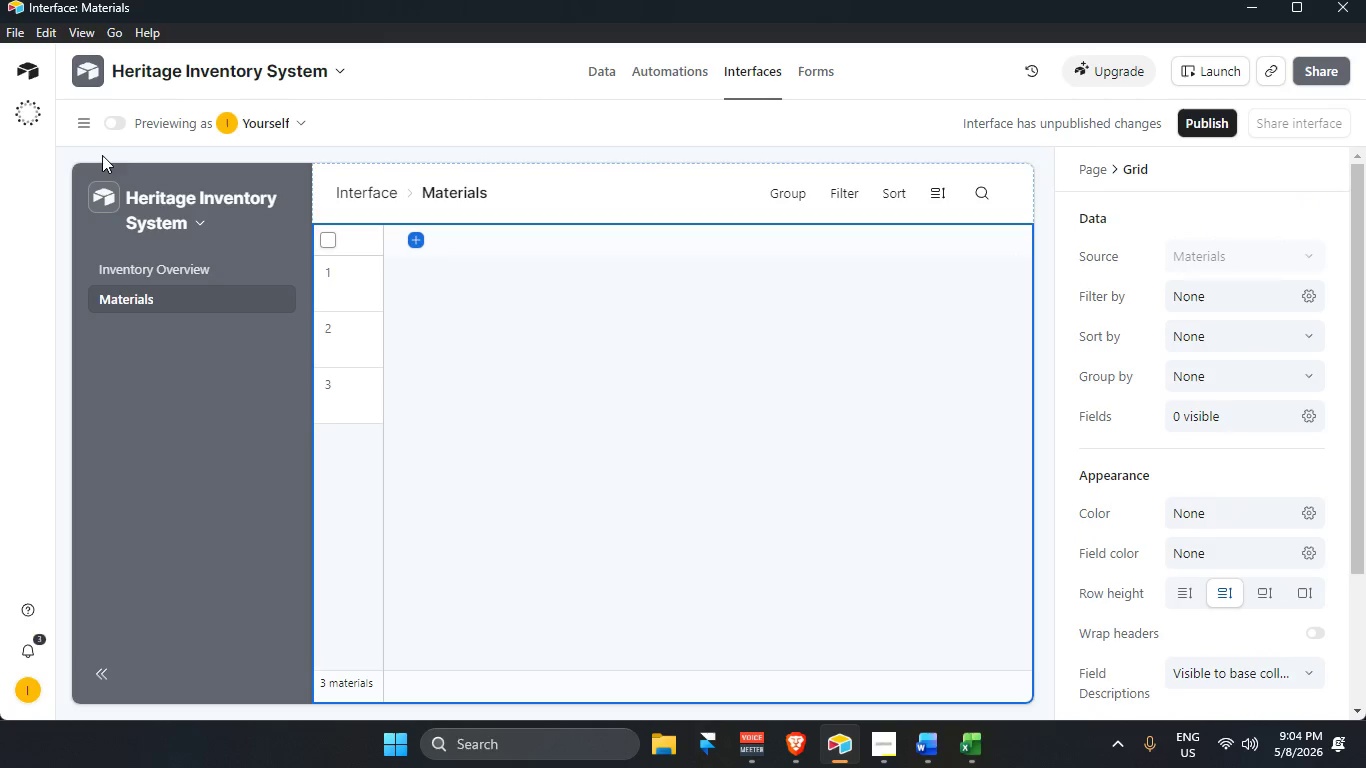 
left_click([87, 128])
 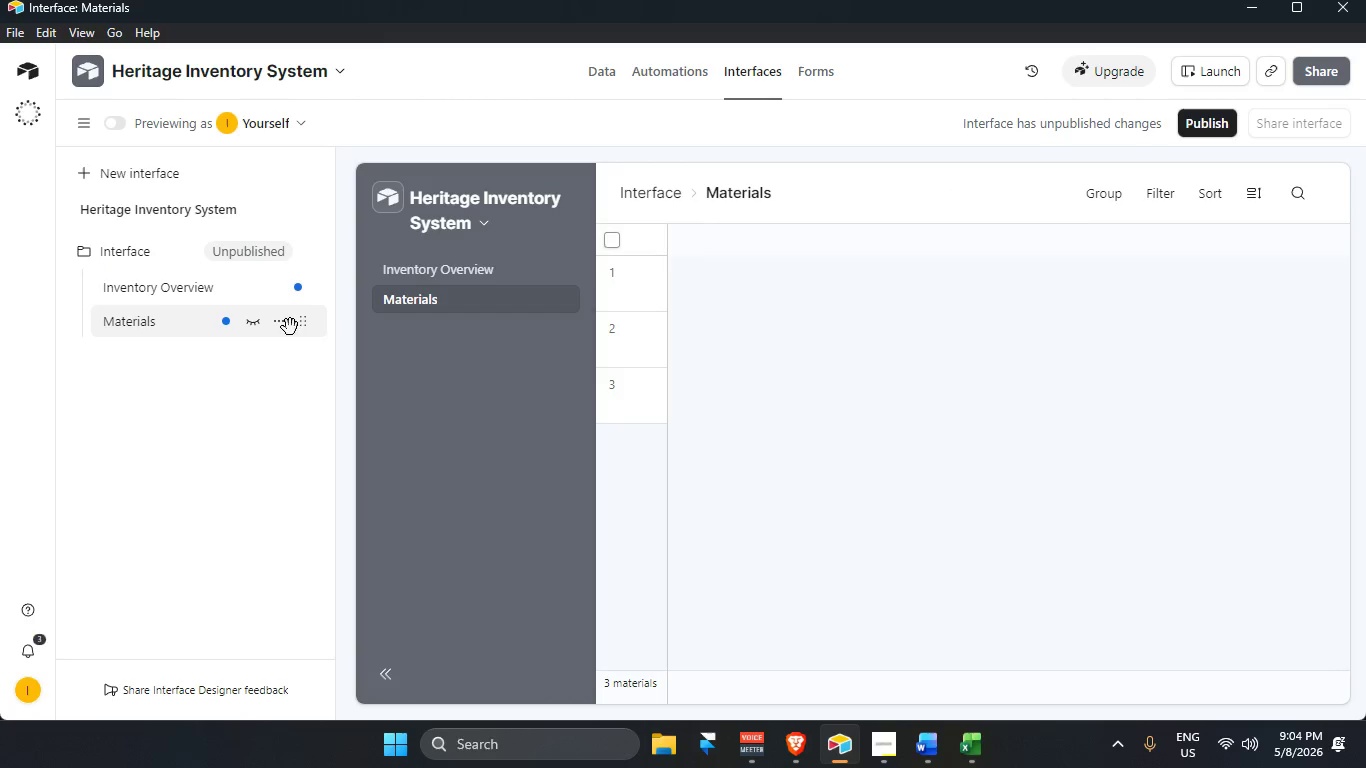 
left_click([279, 326])
 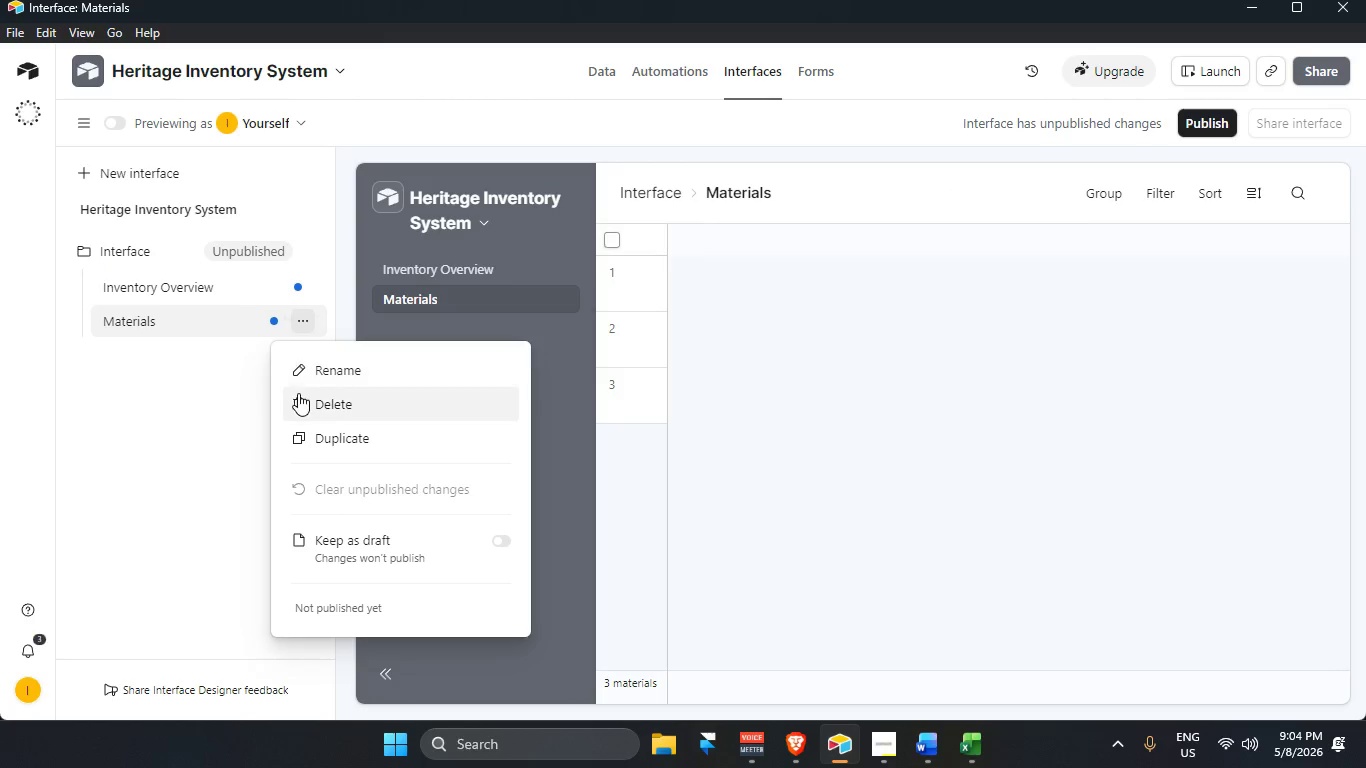 
left_click([305, 393])
 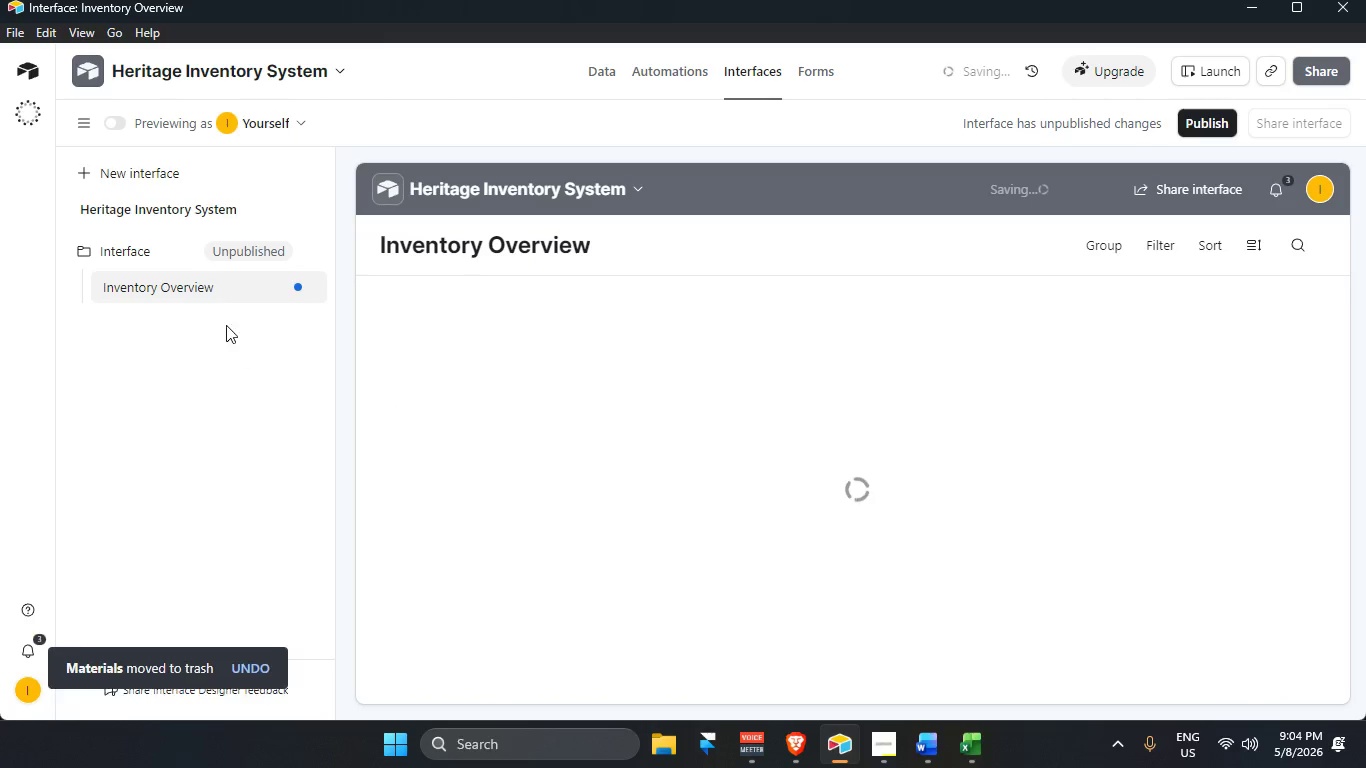 
left_click([272, 259])
 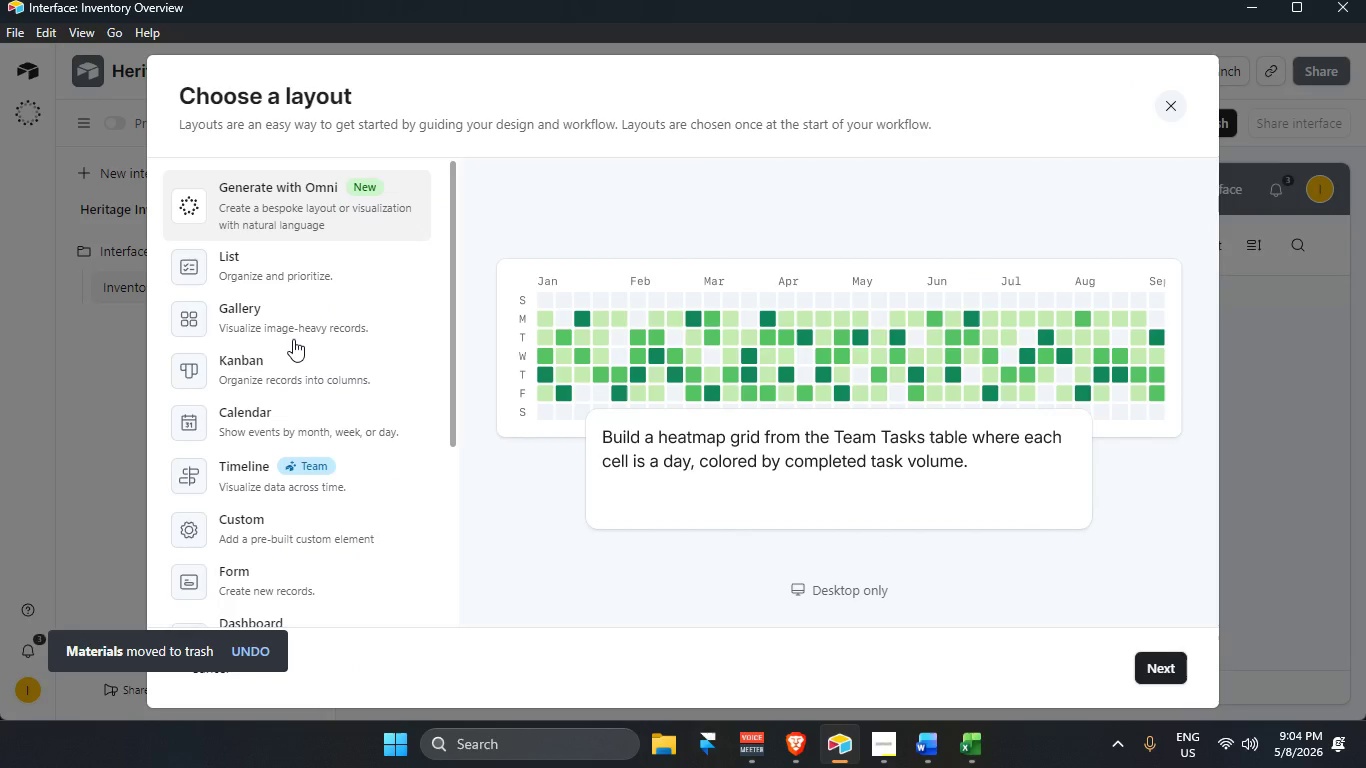 
scroll: coordinate [293, 339], scroll_direction: up, amount: 2.0
 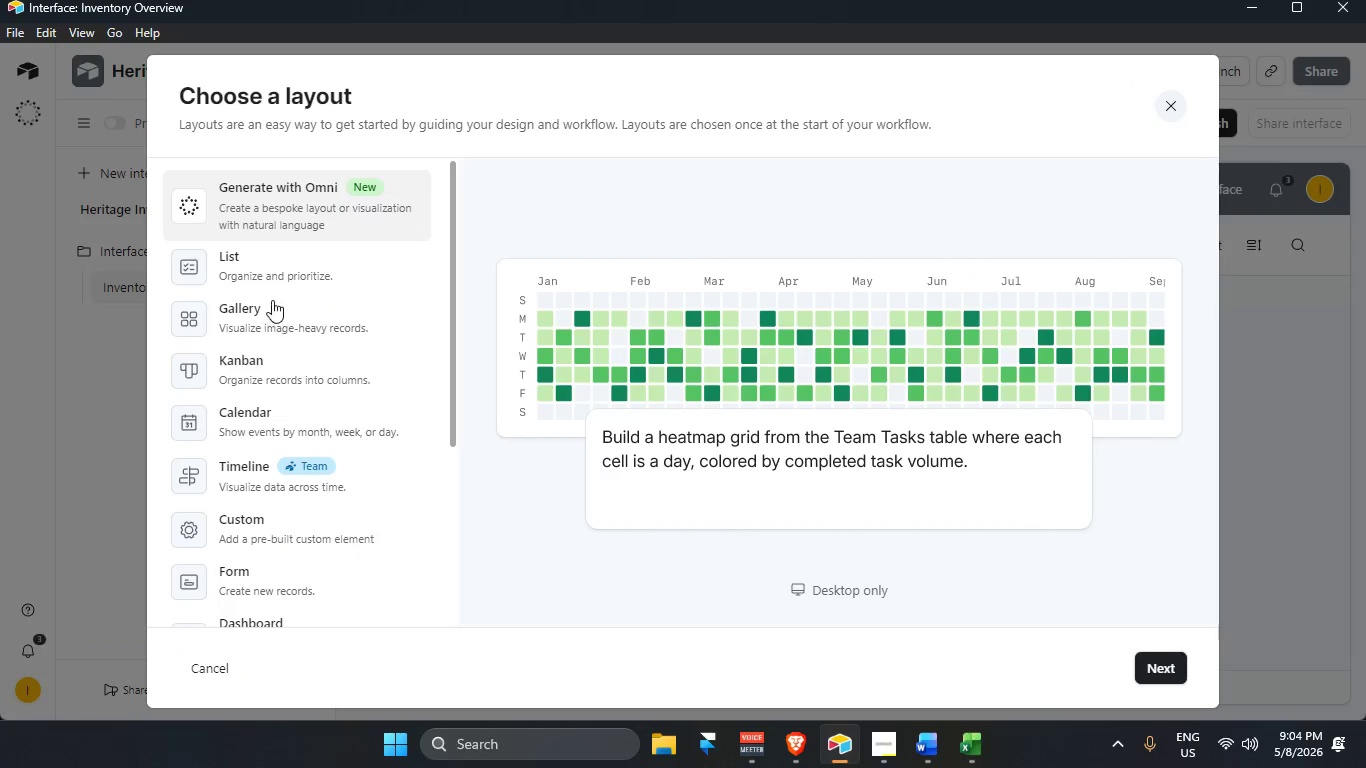 
left_click([264, 261])
 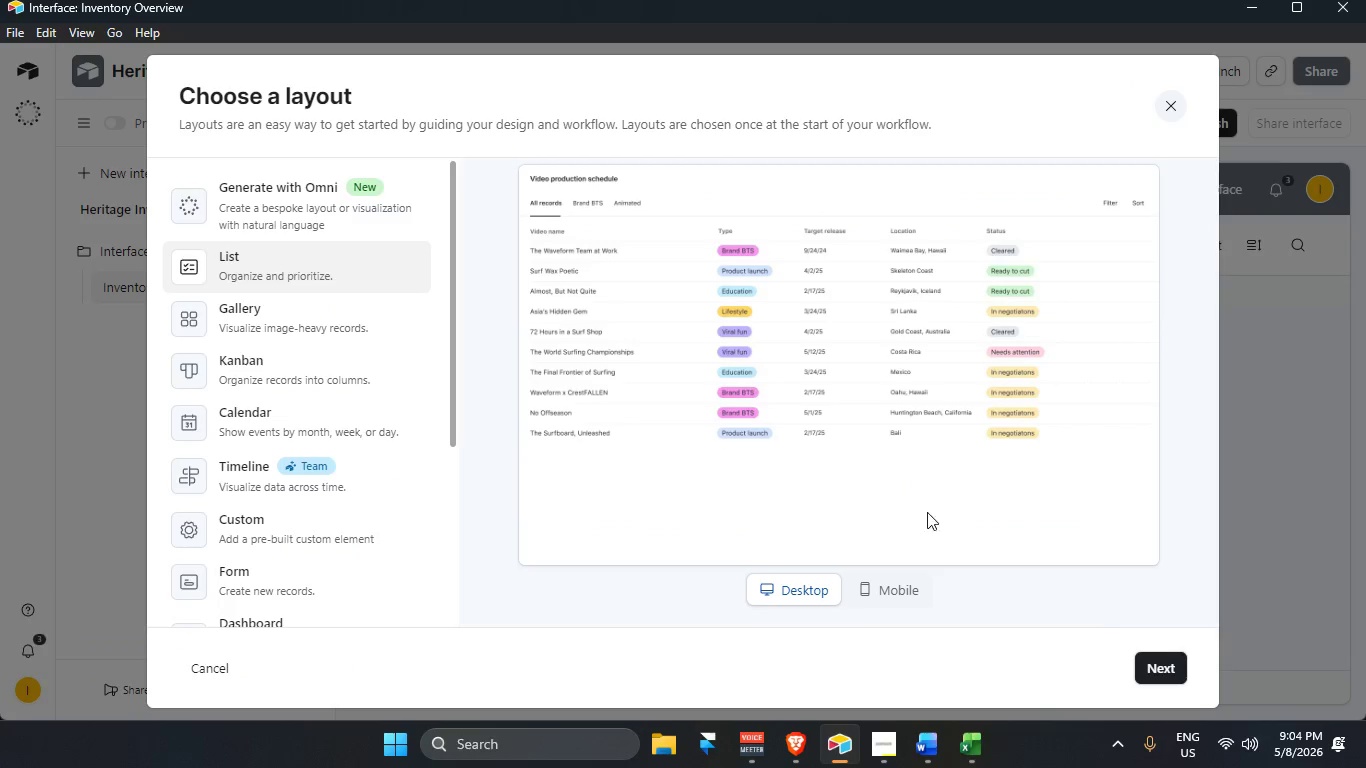 
left_click([1169, 669])
 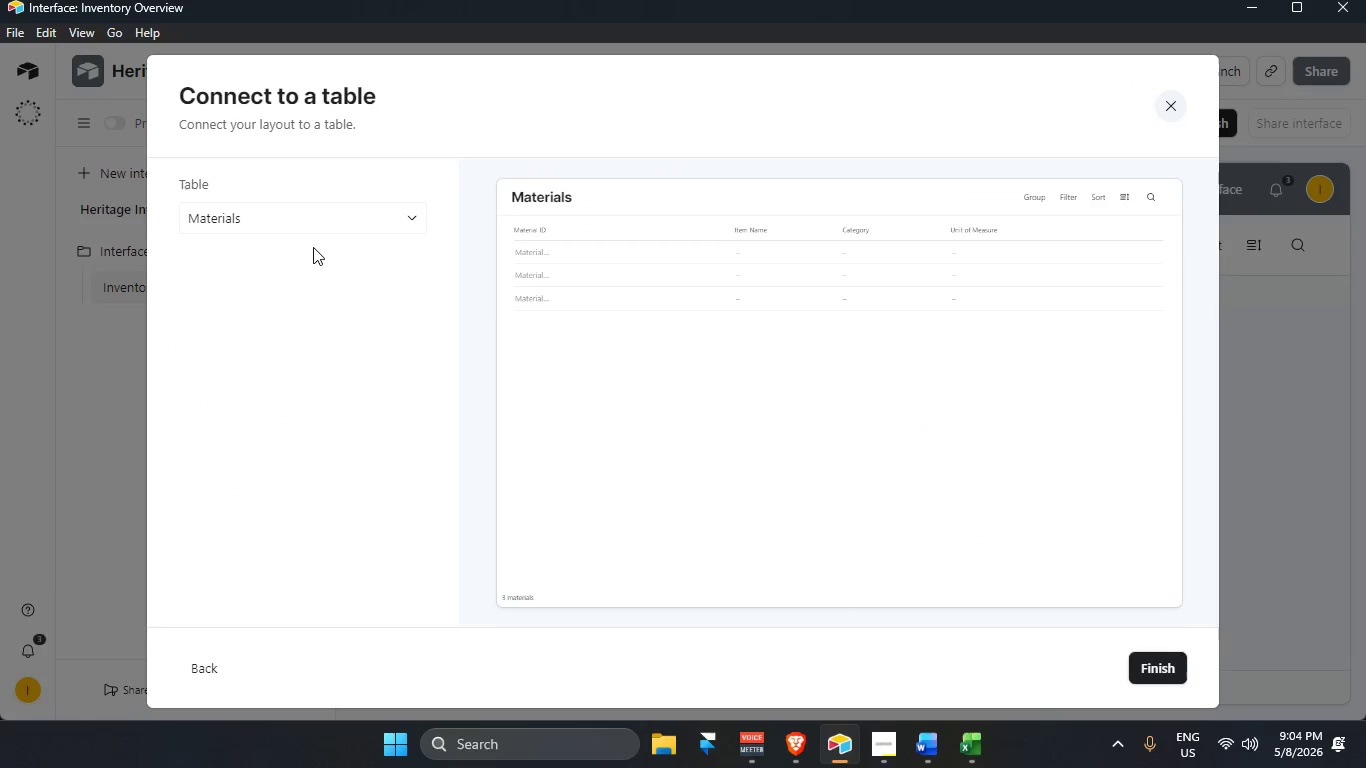 
left_click([312, 216])
 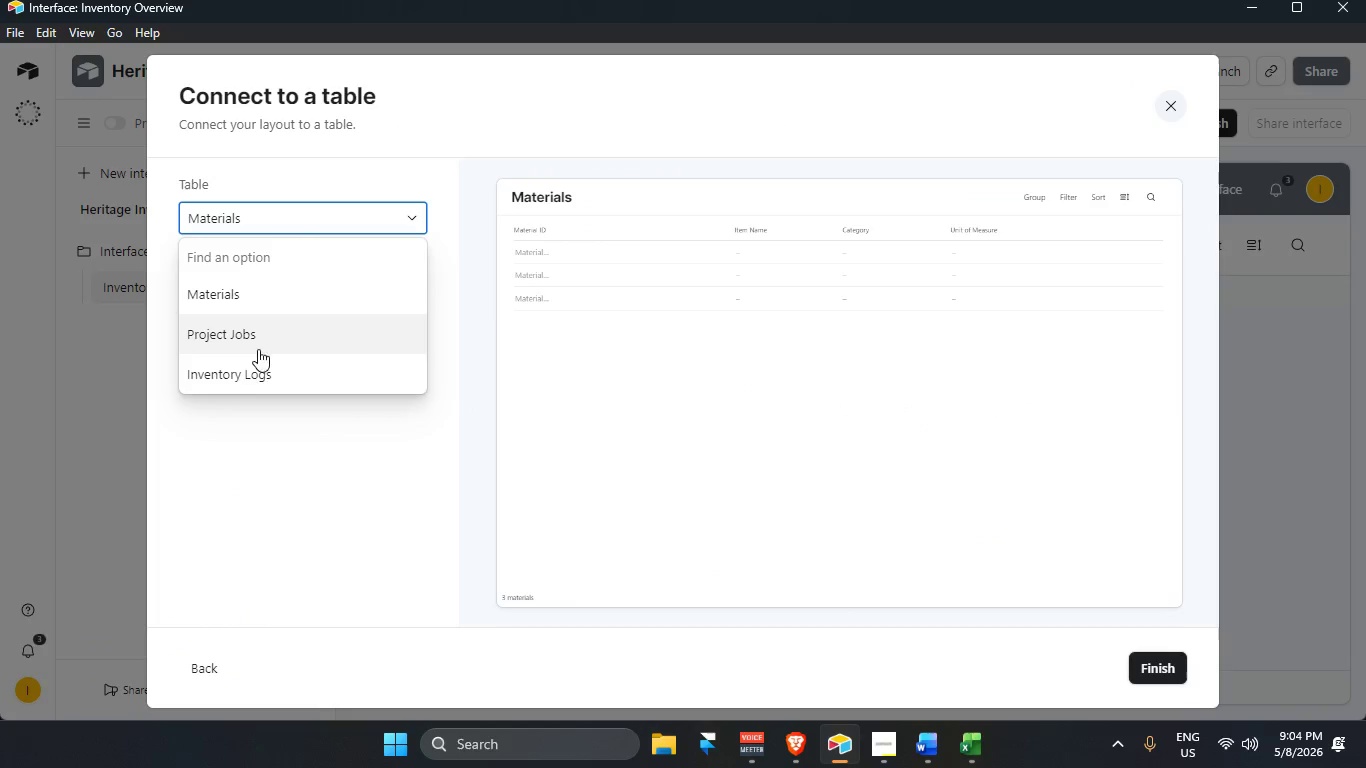 
left_click([255, 366])
 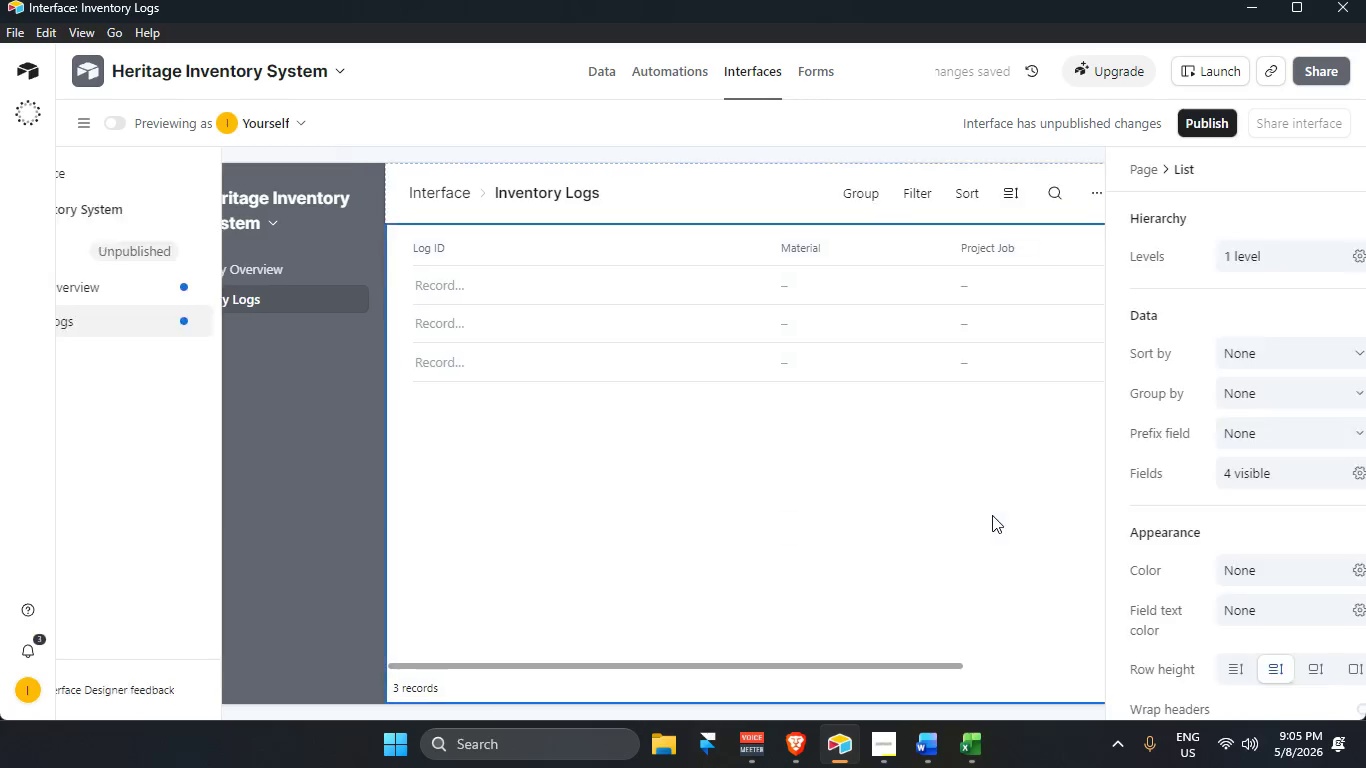 
left_click([1223, 478])
 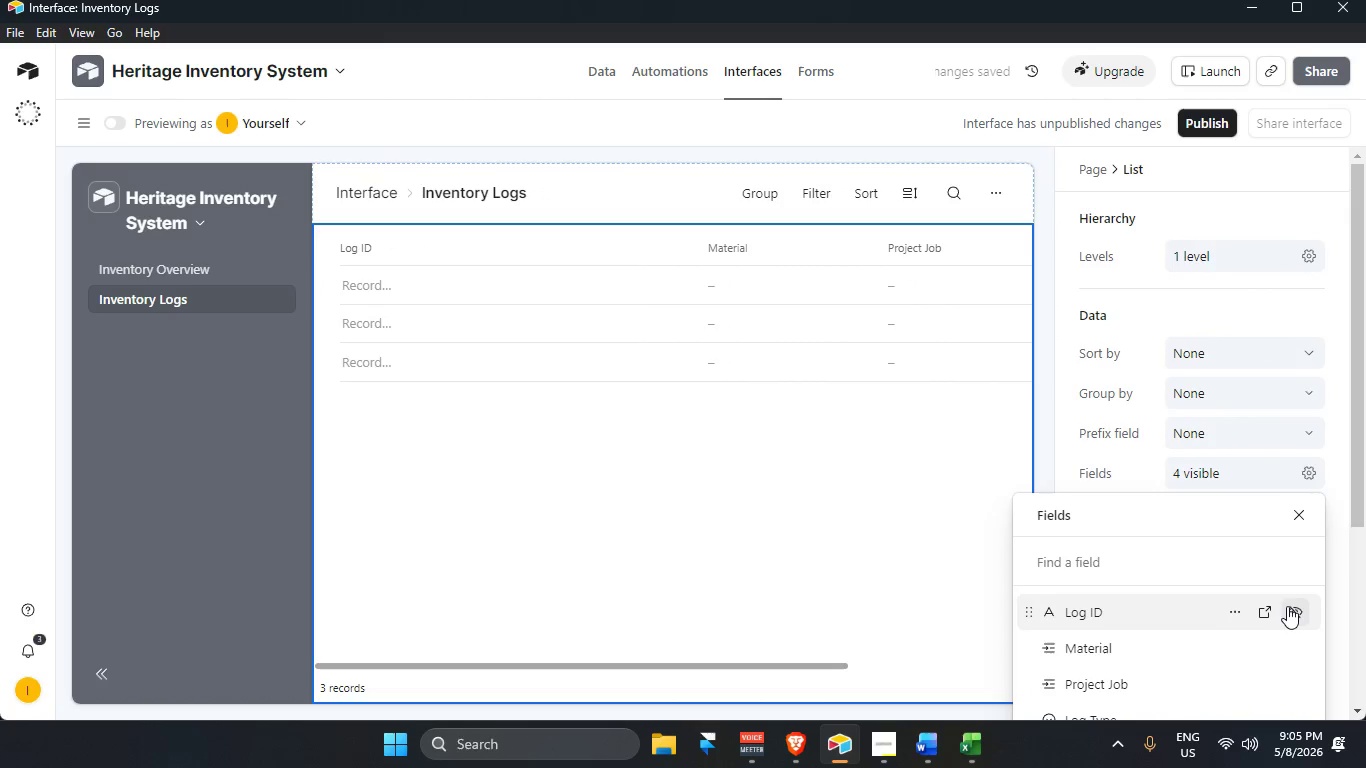 
double_click([1295, 611])
 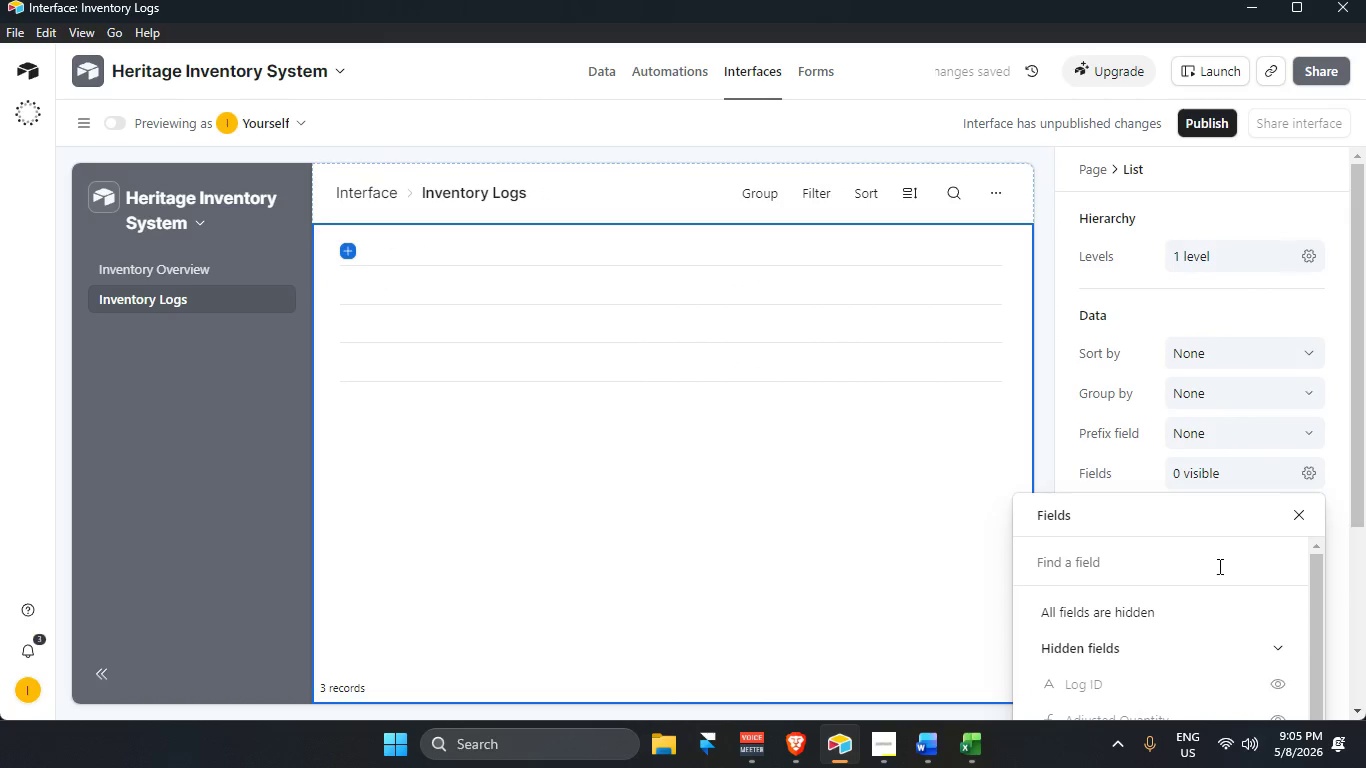 
scroll: coordinate [1184, 650], scroll_direction: down, amount: 5.0
 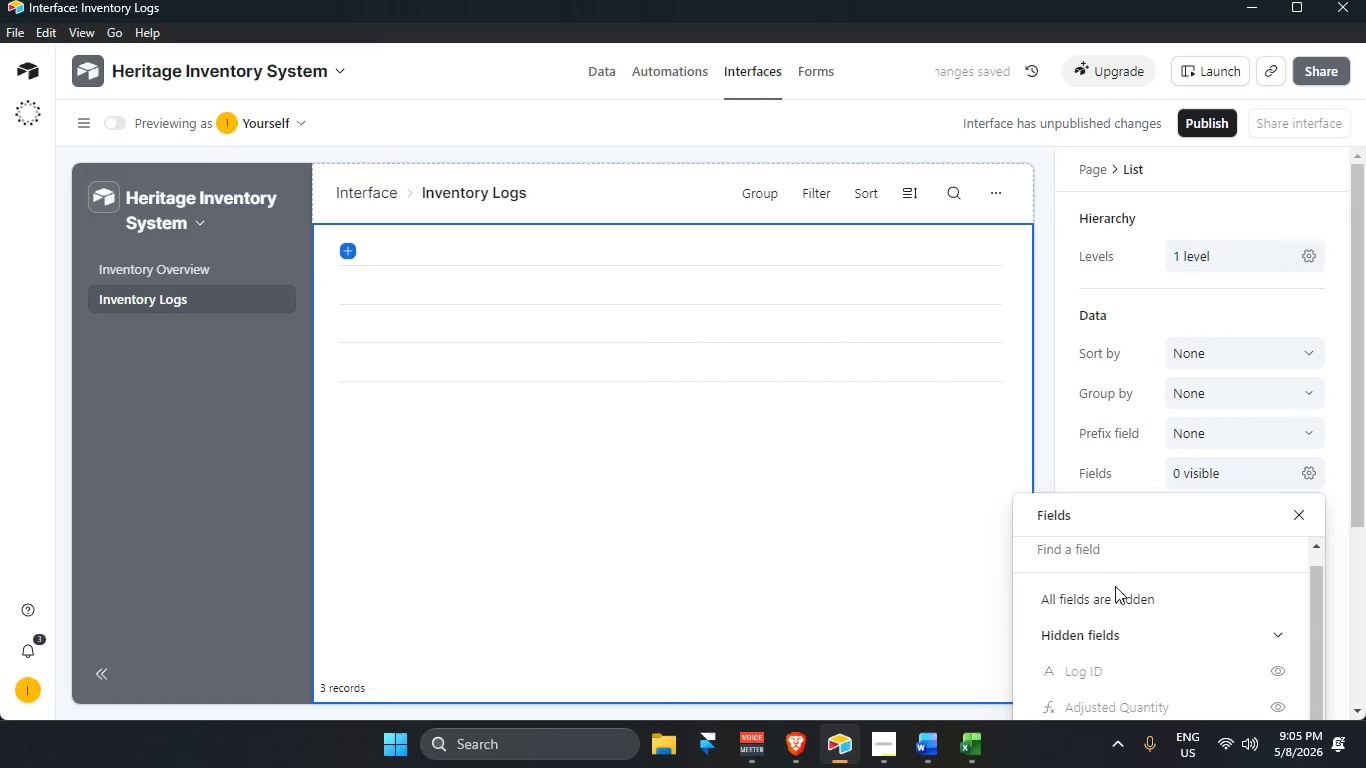 
left_click([797, 519])
 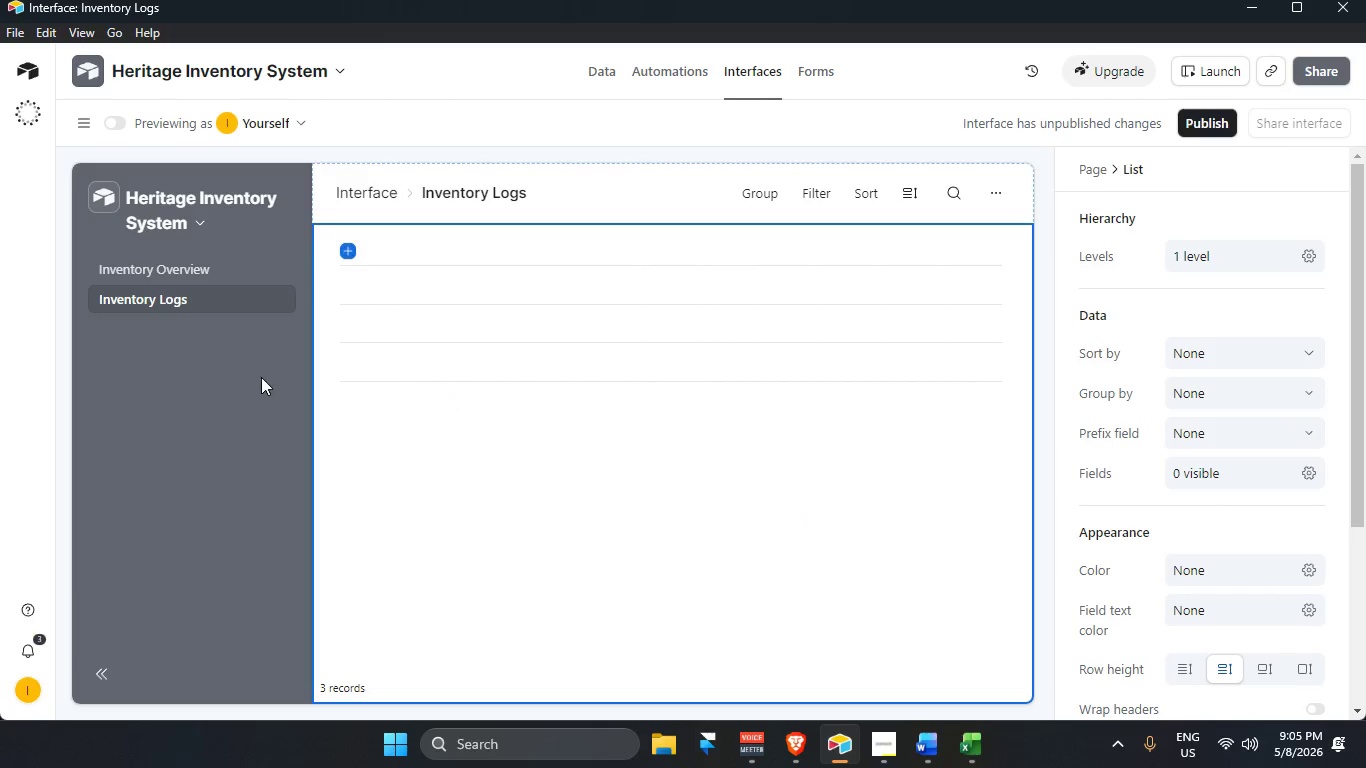 
left_click([92, 126])
 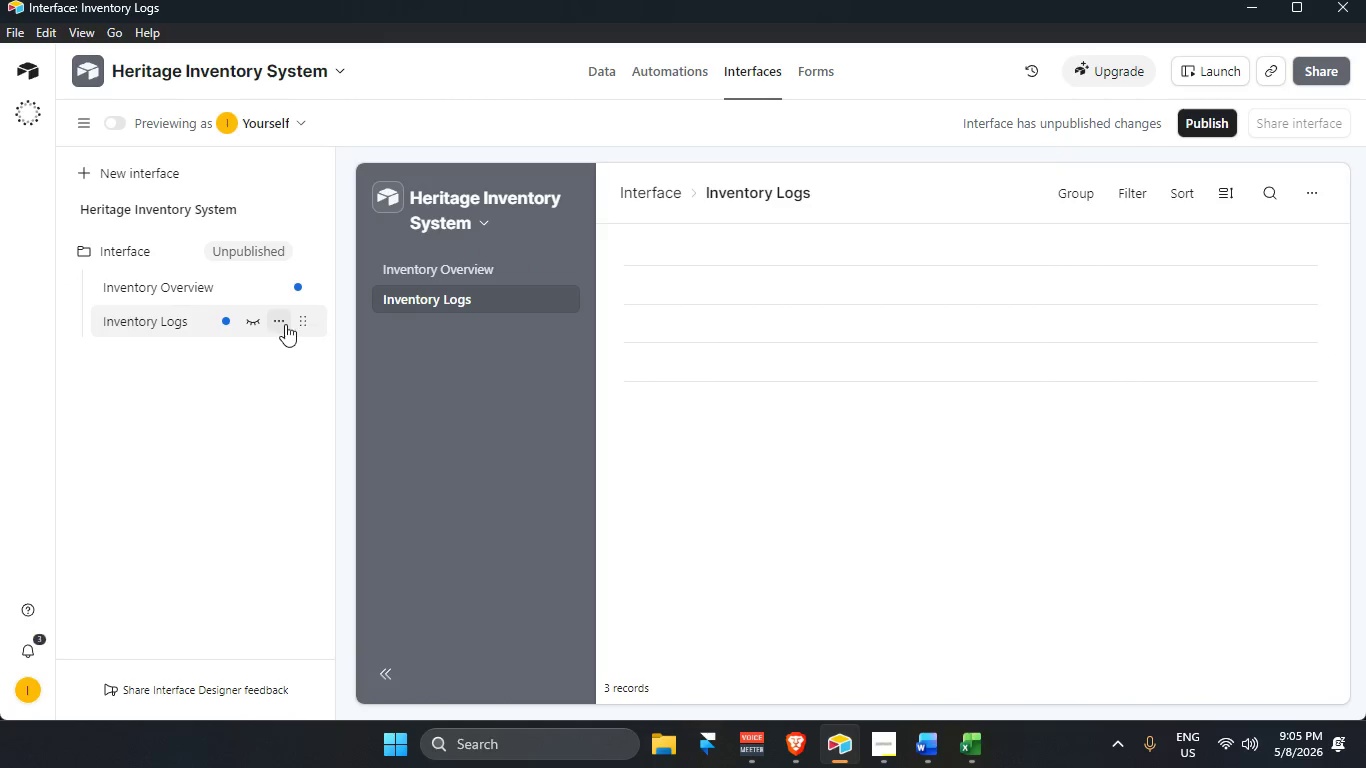 
left_click([282, 324])
 